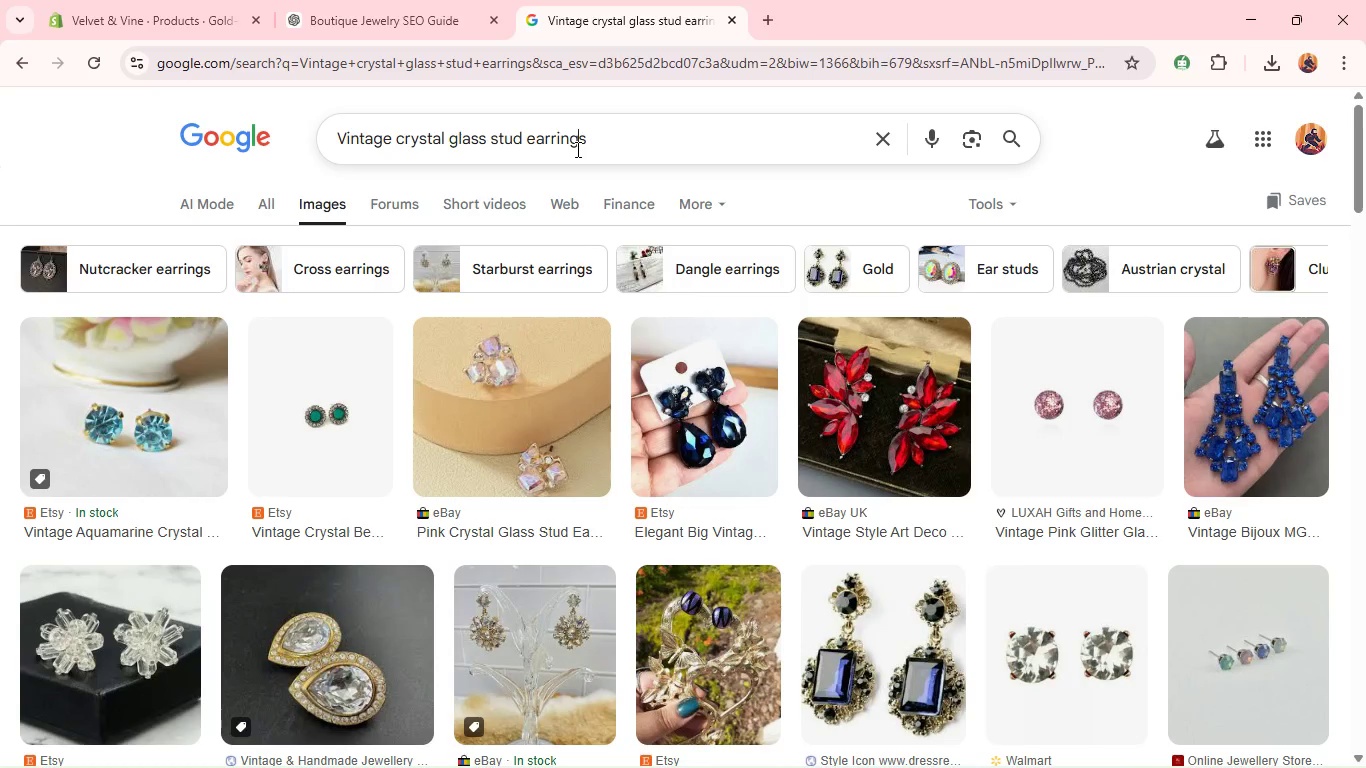 
key(Control+A)
 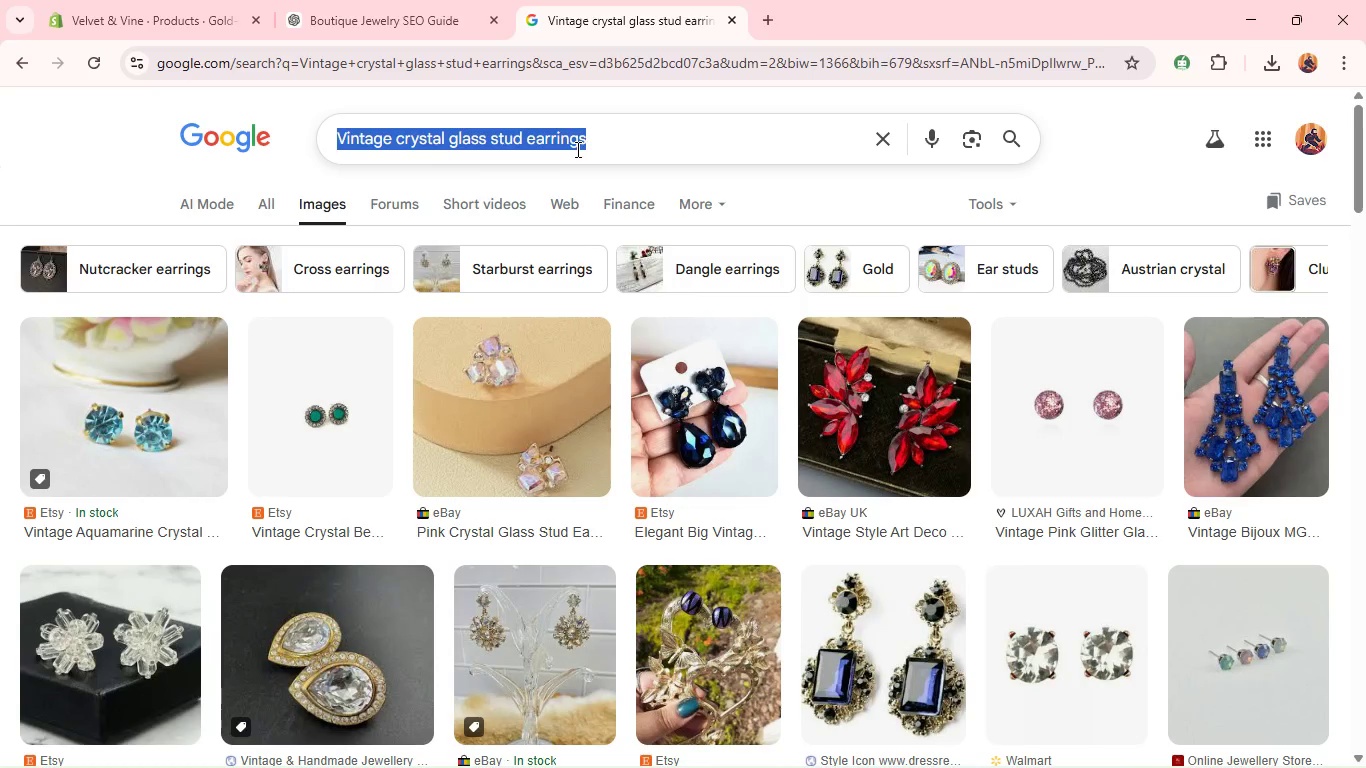 
key(Control+V)
 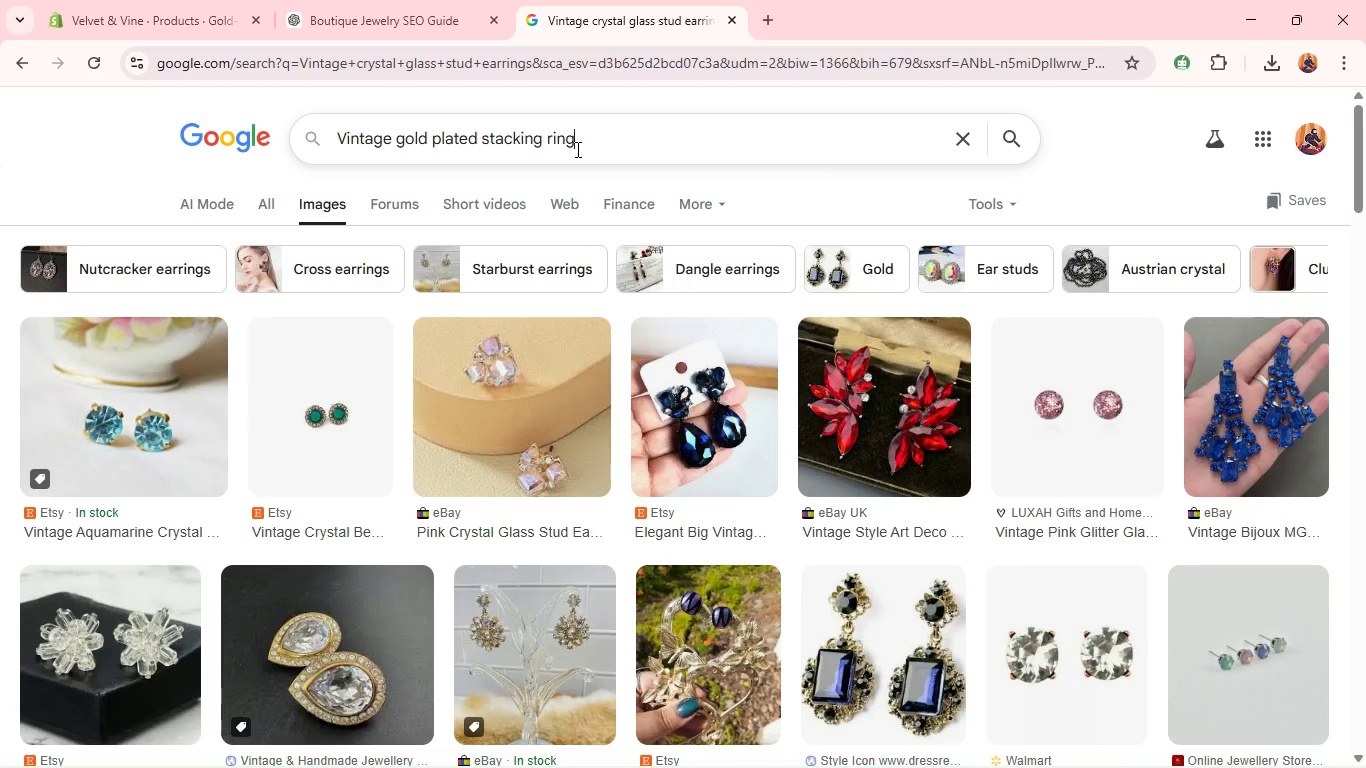 
key(Control+Enter)
 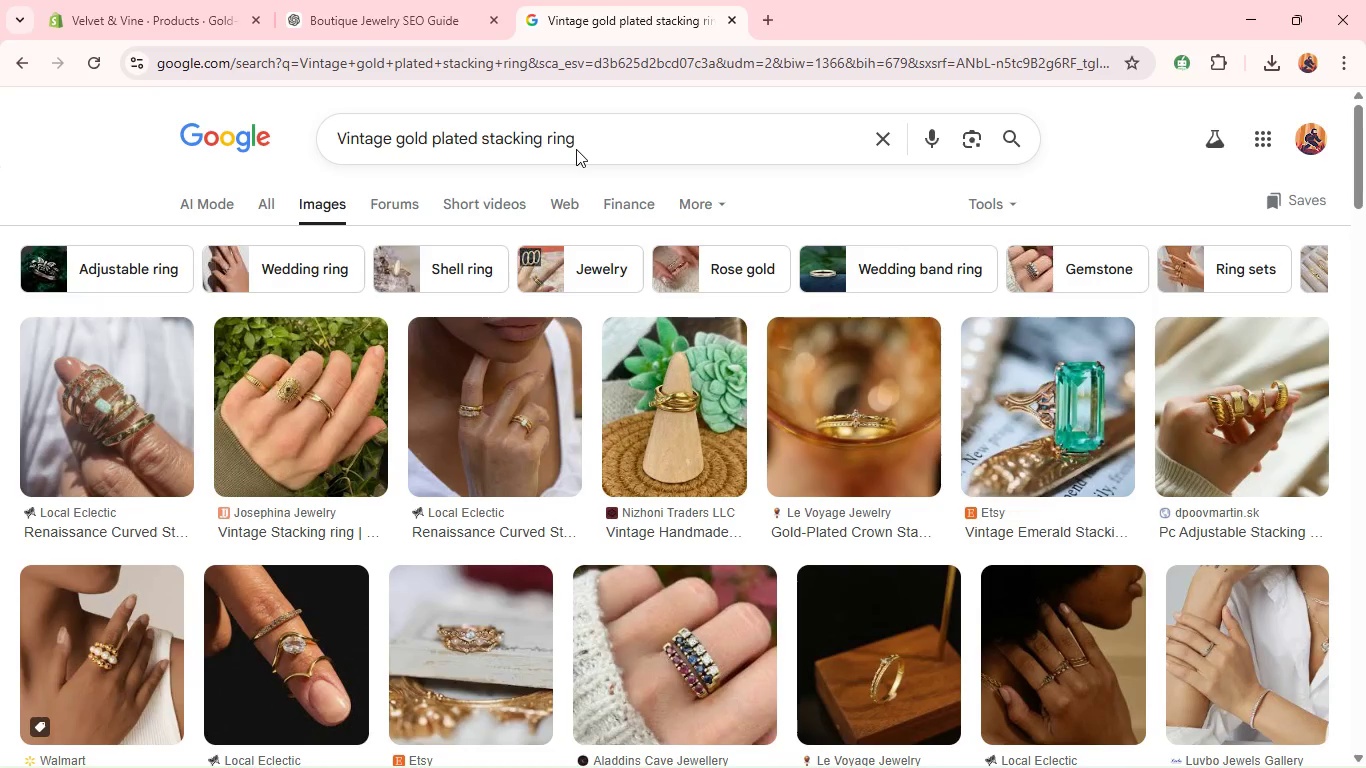 
wait(17.23)
 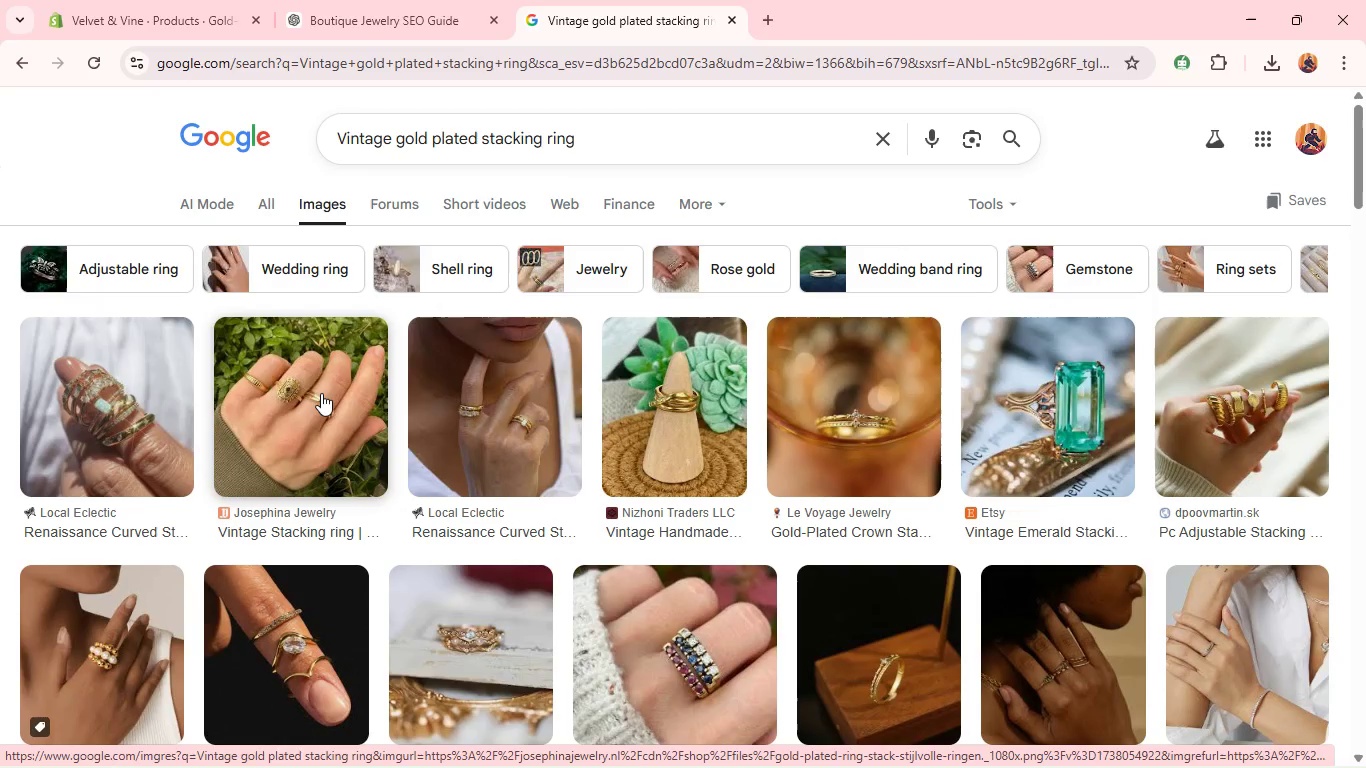 
right_click([321, 393])
 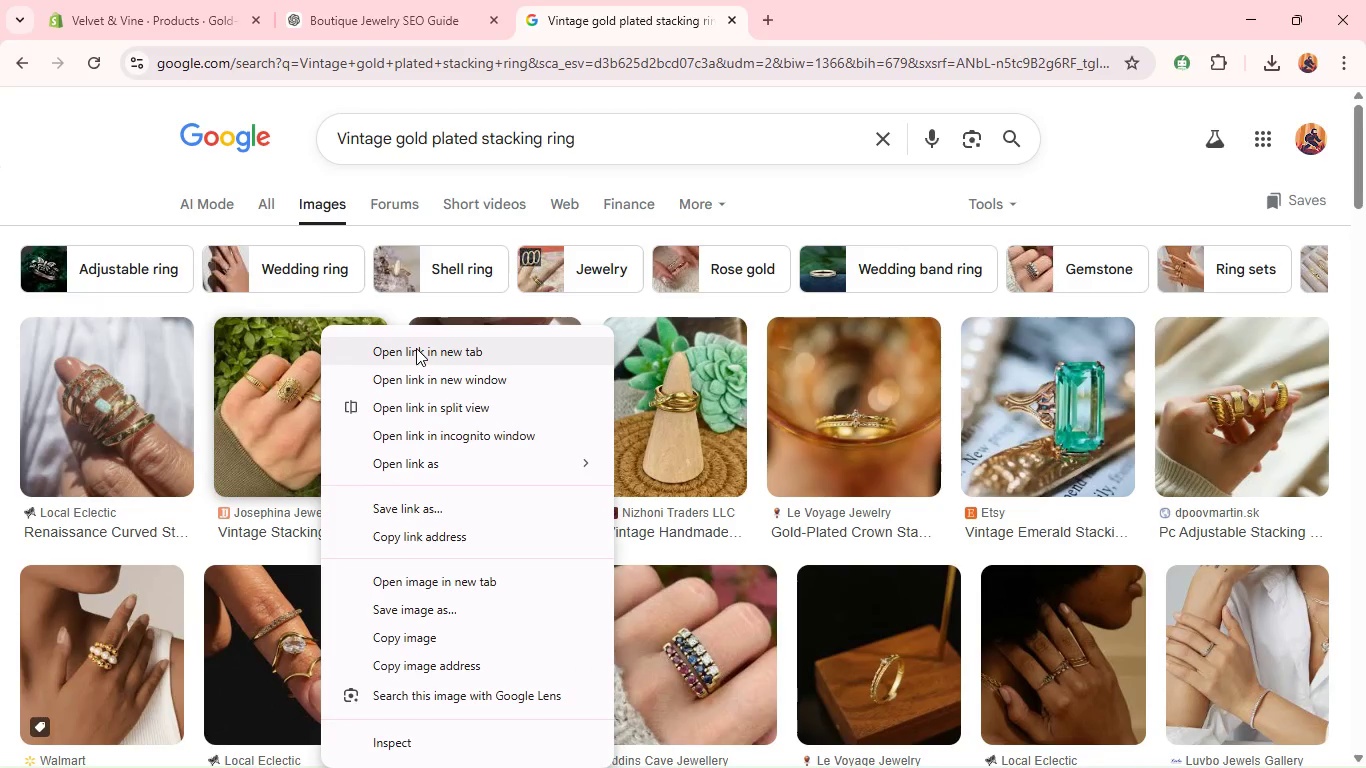 
scroll: coordinate [321, 393], scroll_direction: up, amount: 1.0
 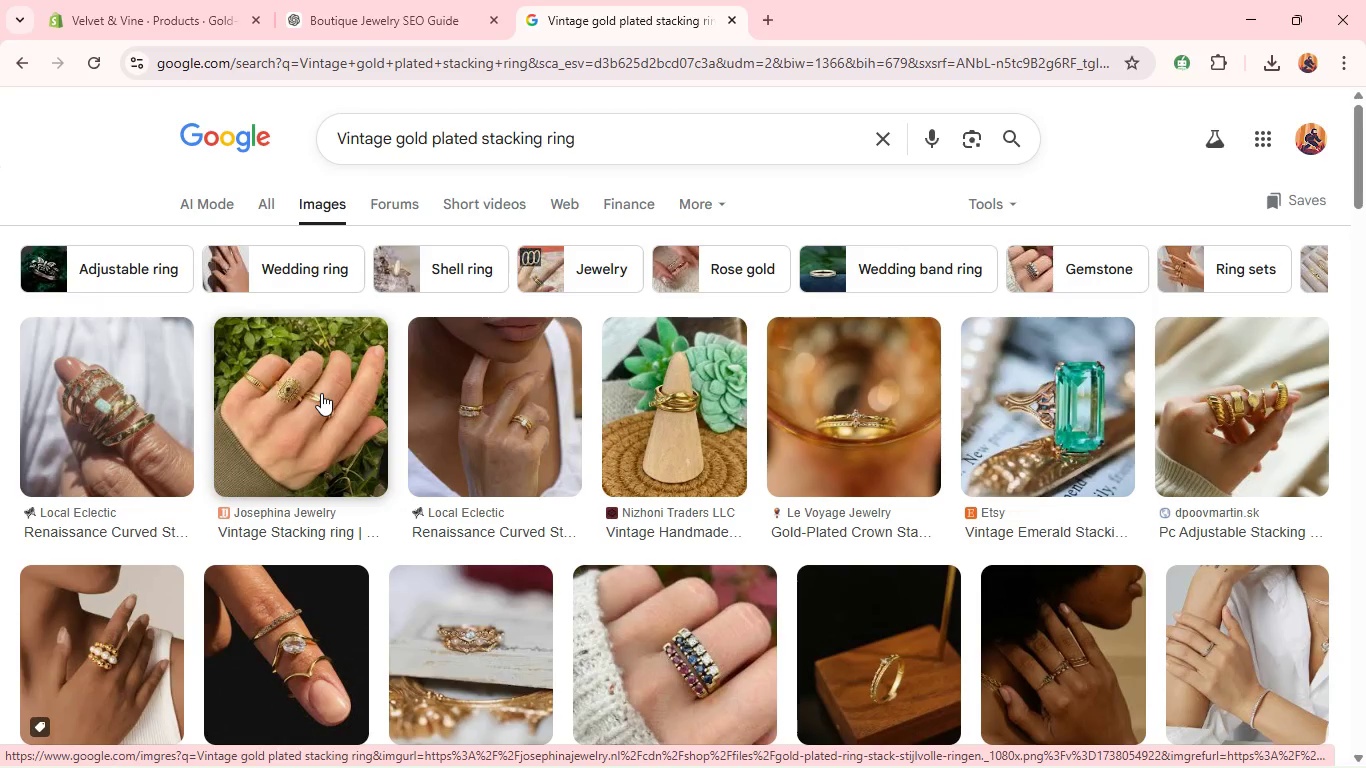 
wait(6.64)
 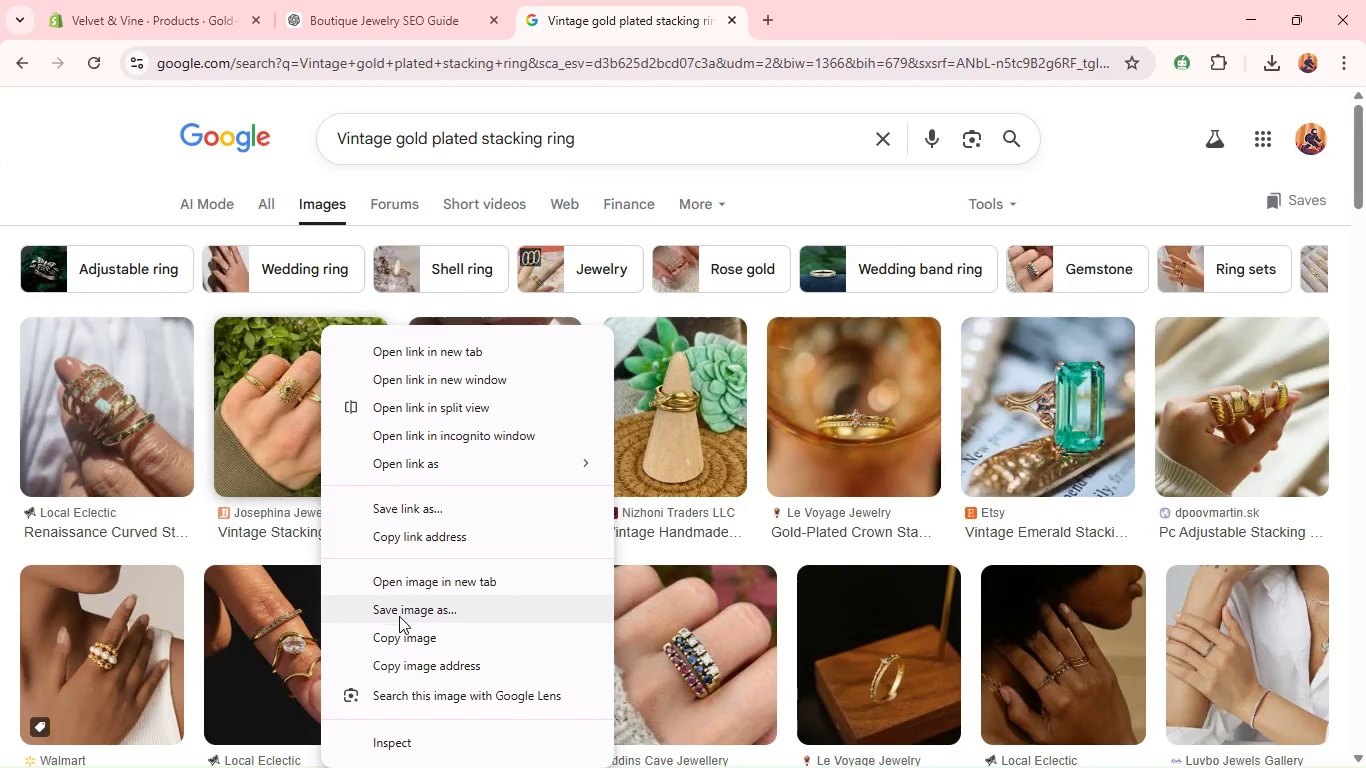 
left_click([544, 150])
 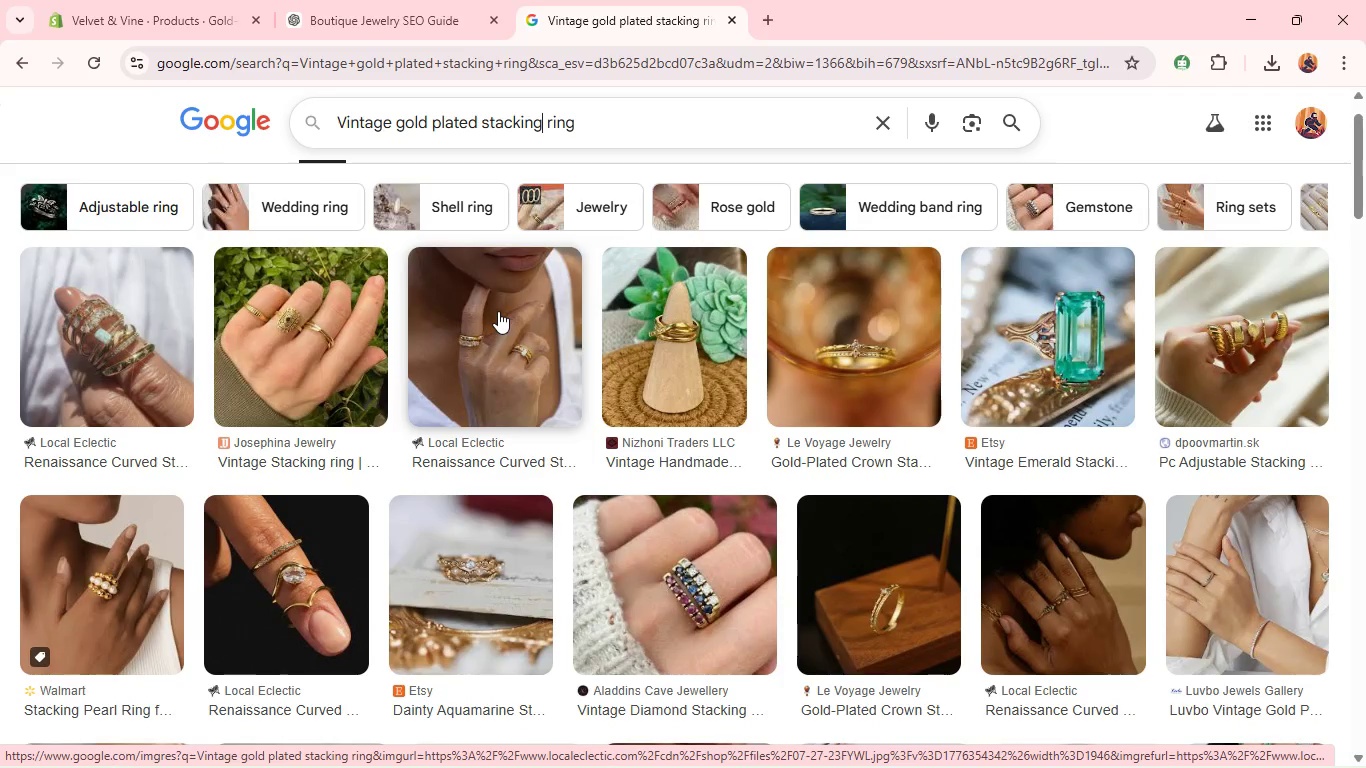 
wait(17.98)
 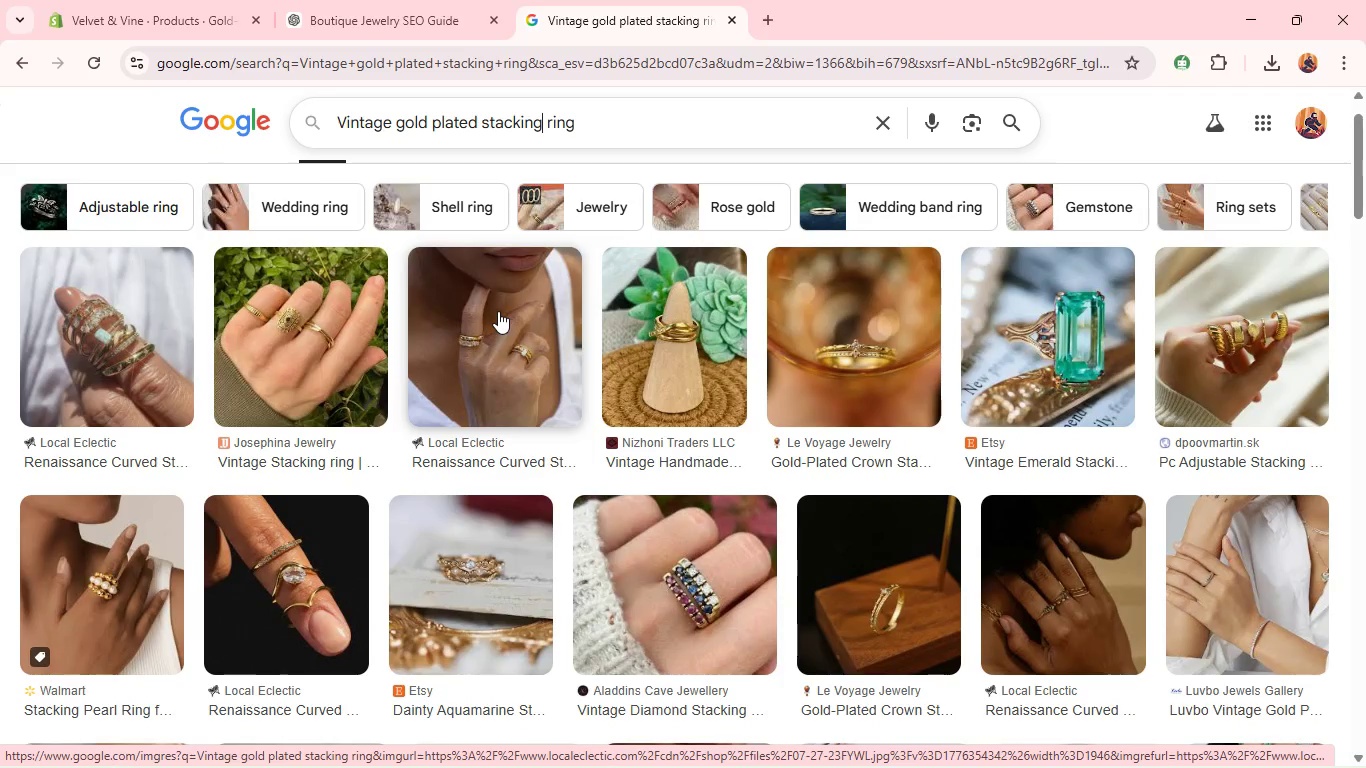 
right_click([322, 335])
 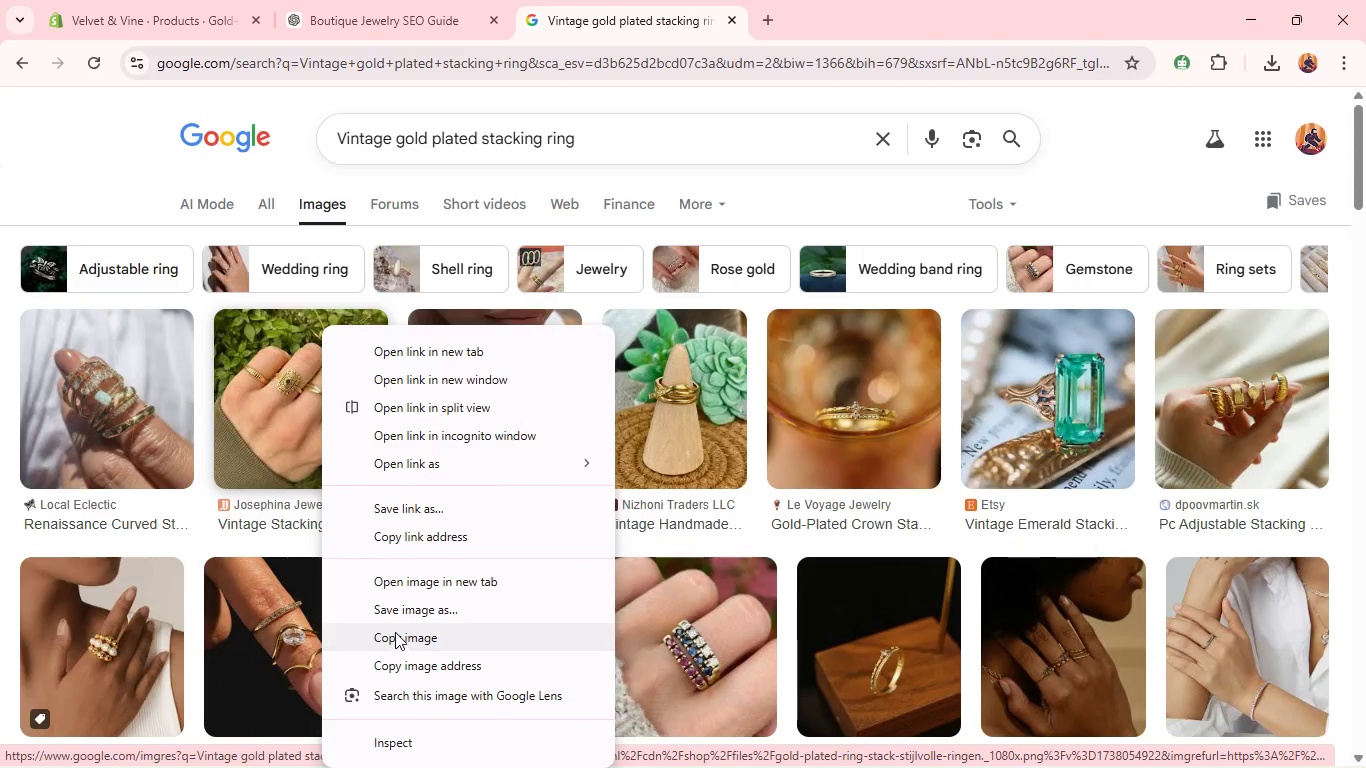 
left_click([399, 614])
 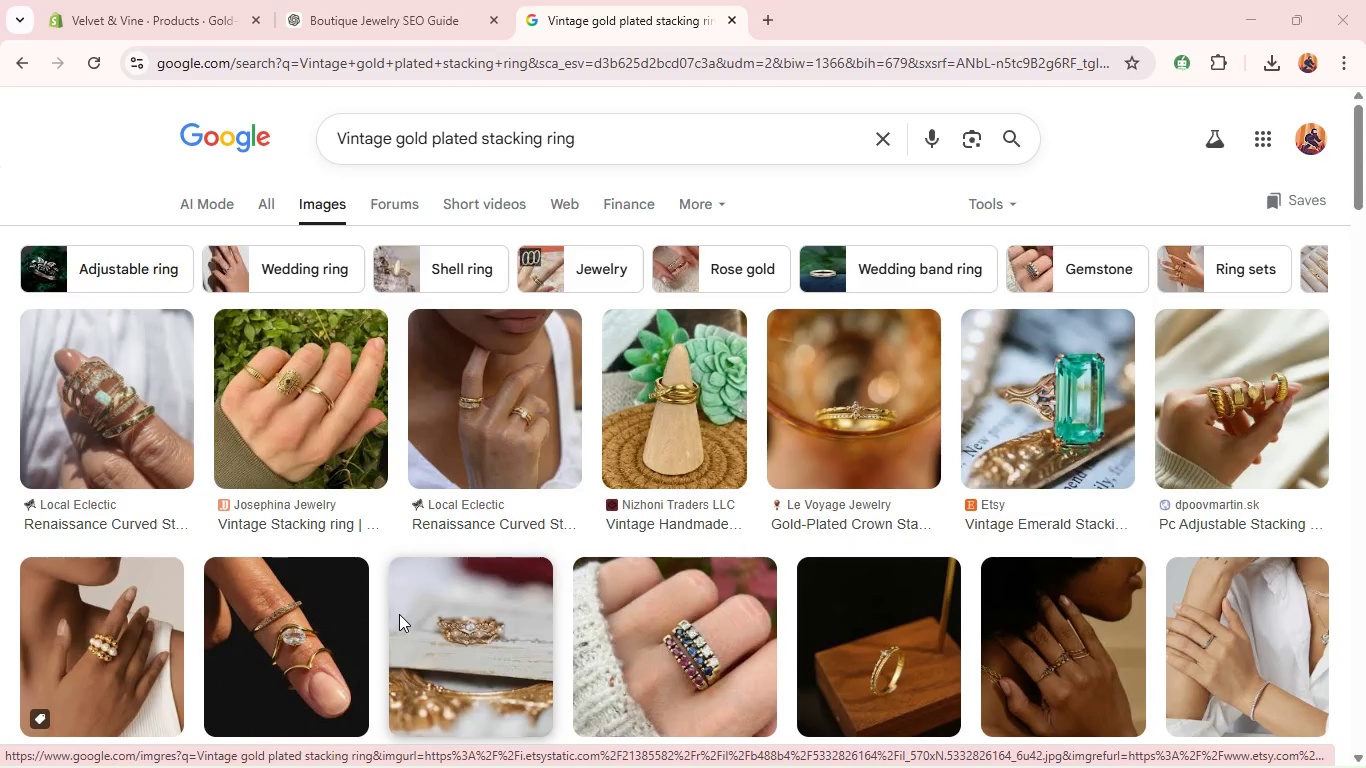 
key(Enter)
 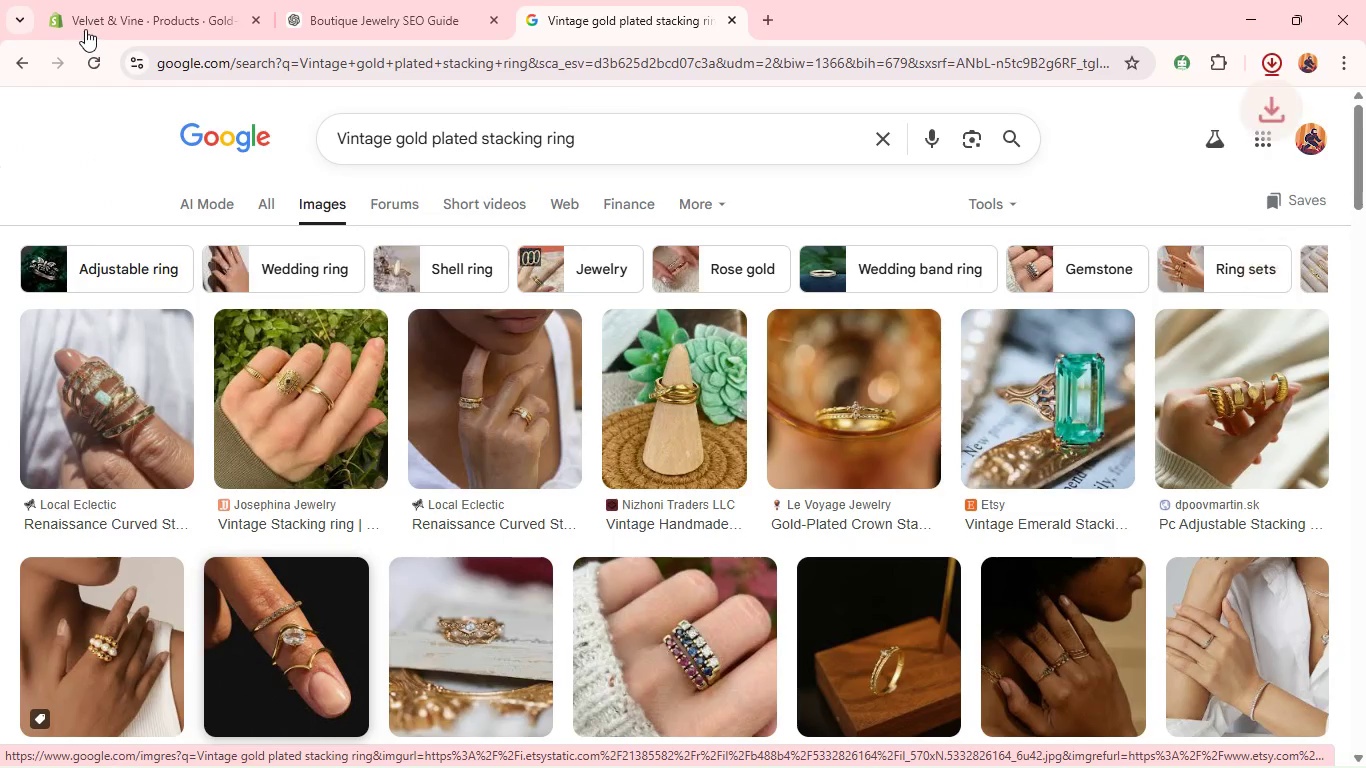 
left_click([85, 29])
 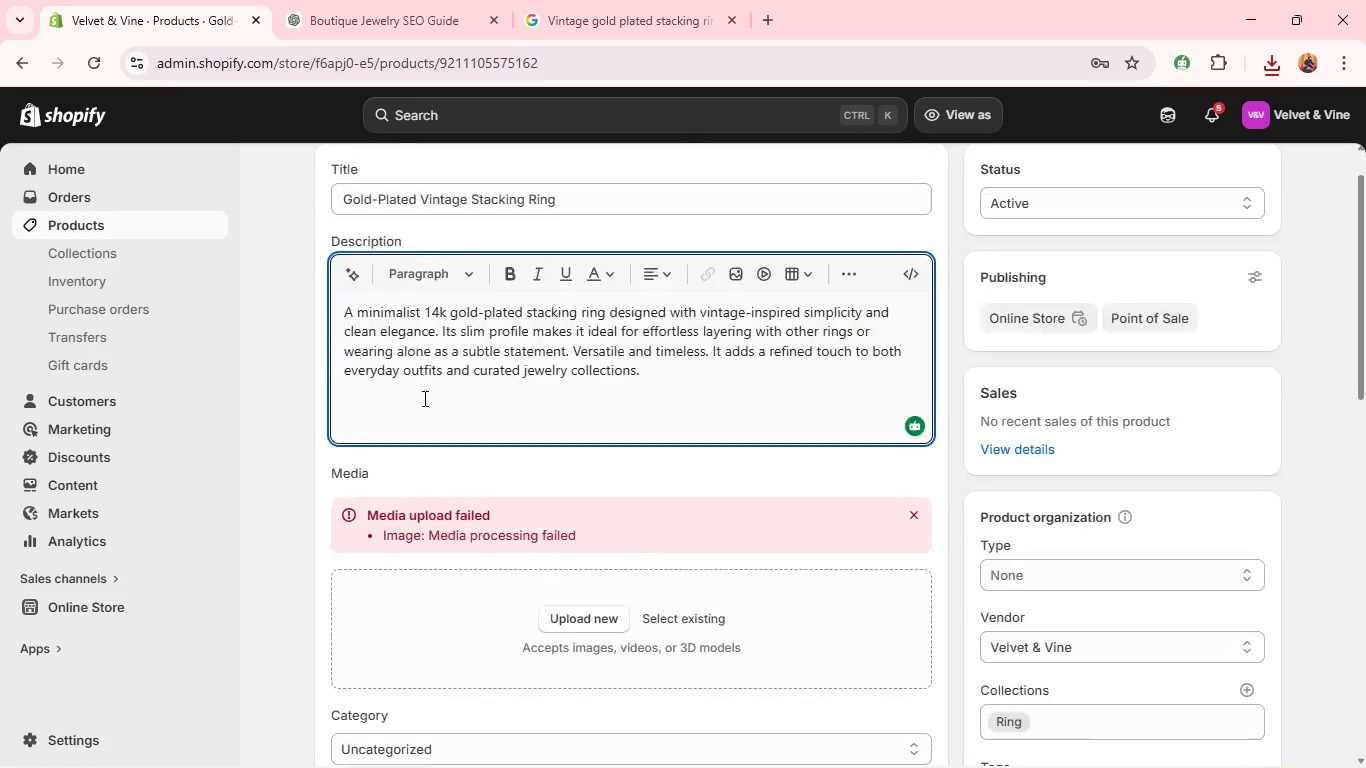 
wait(6.88)
 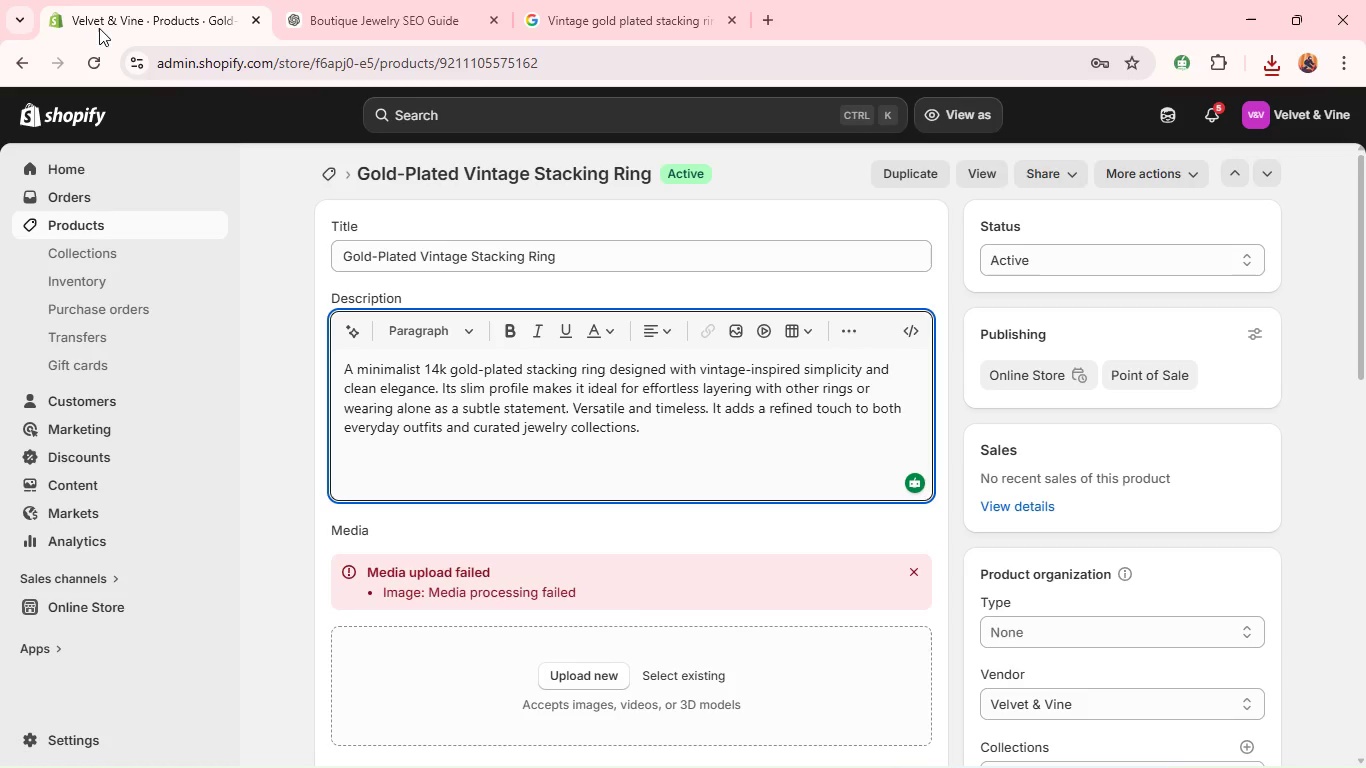 
left_click([558, 406])
 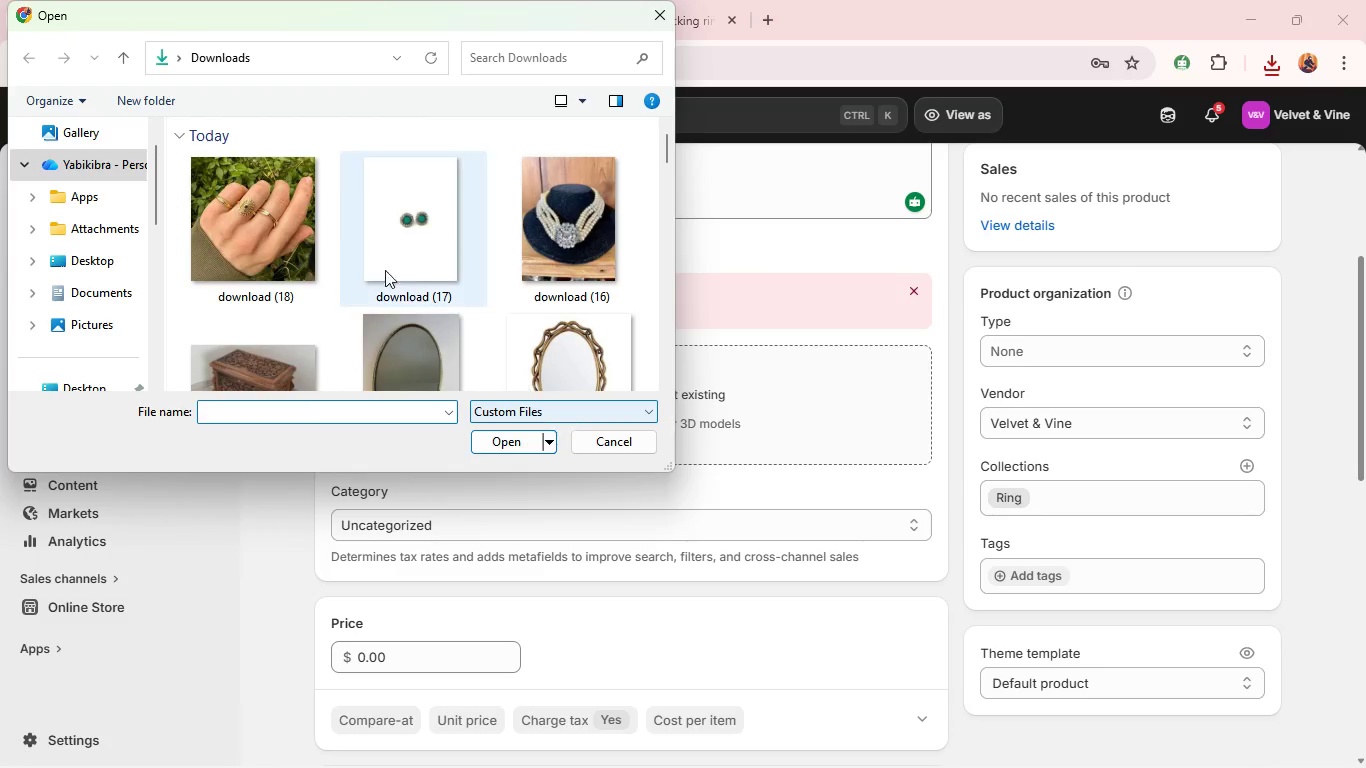 
left_click([277, 212])
 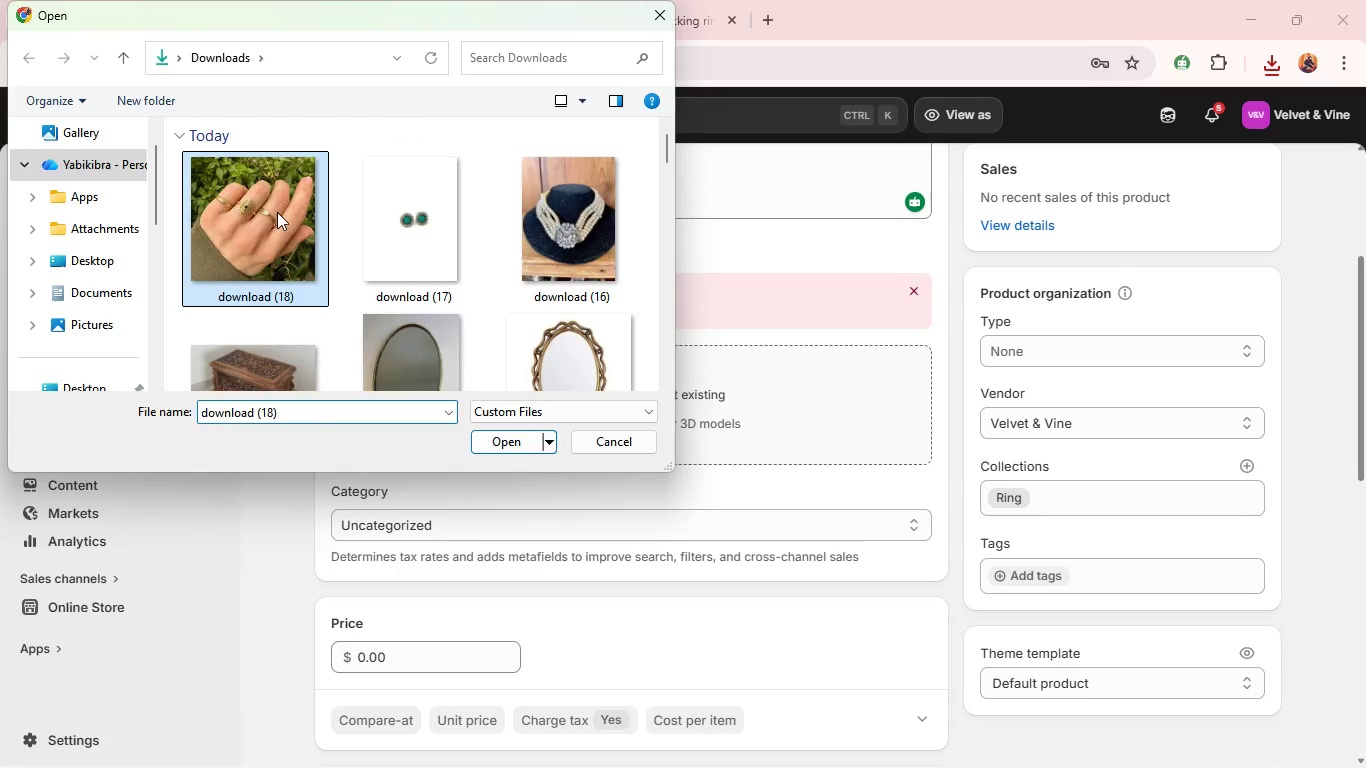 
key(Enter)
 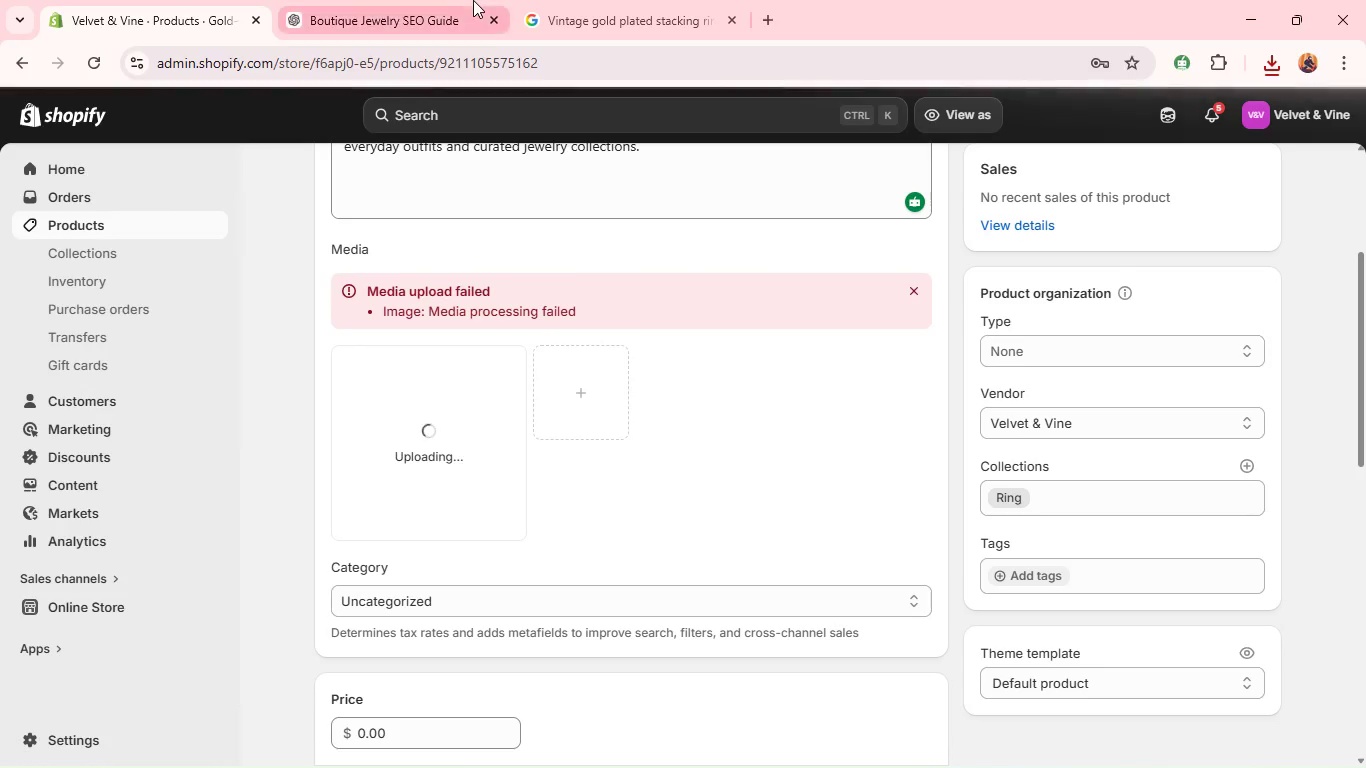 
left_click([592, 2])
 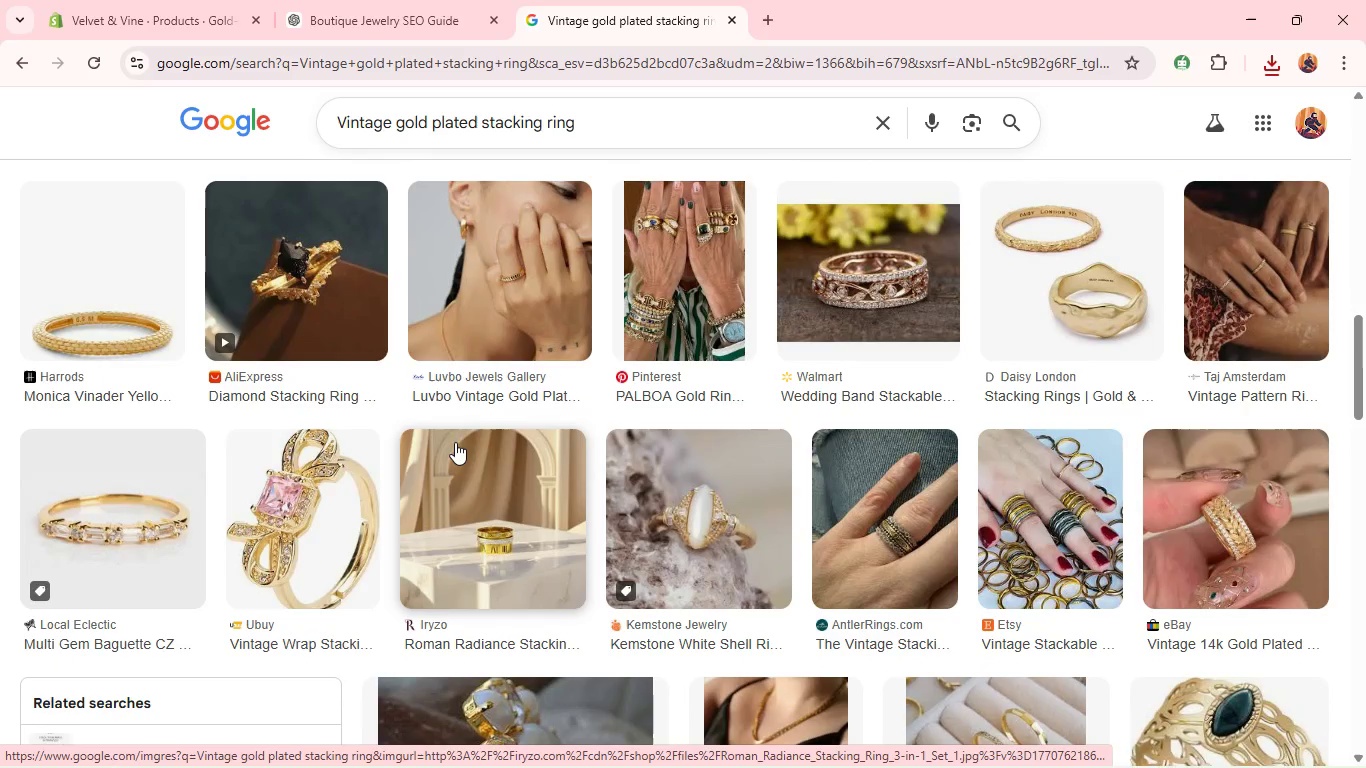 
wait(29.75)
 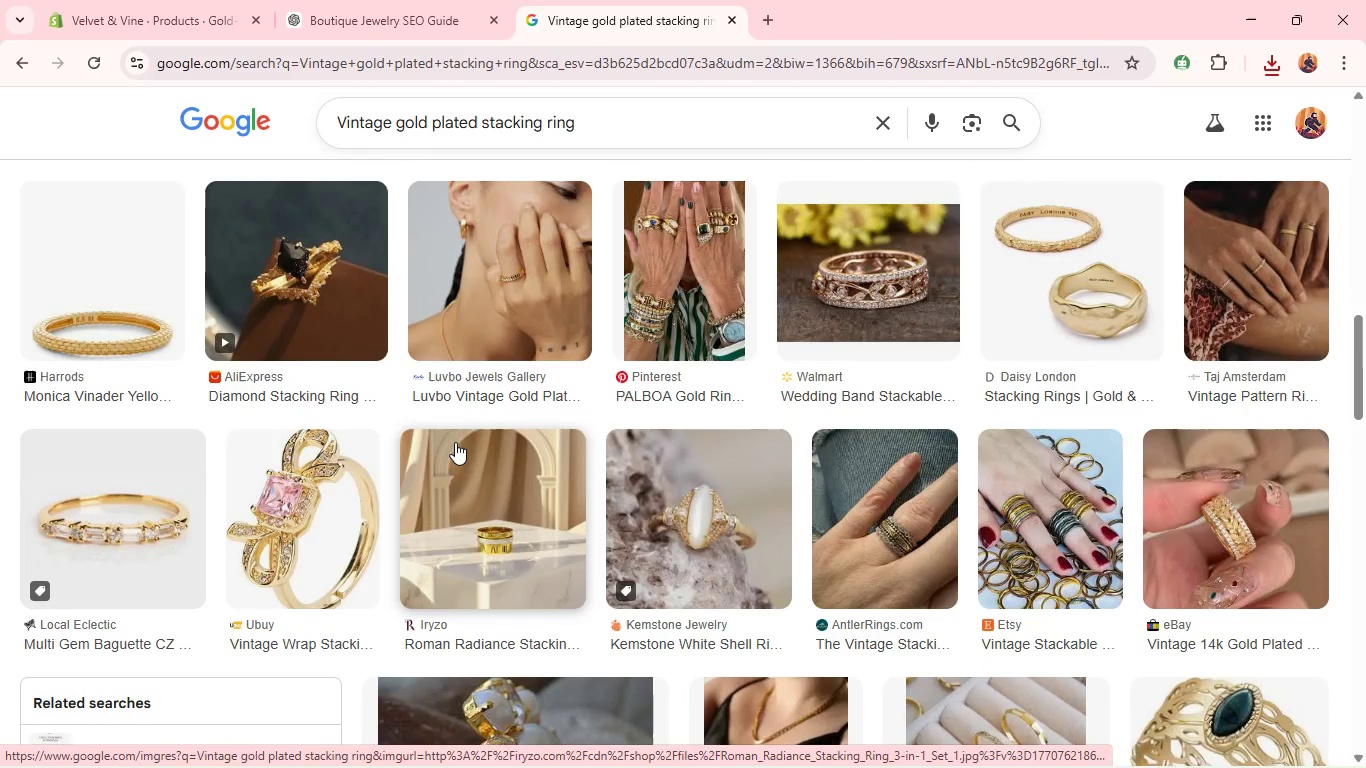 
left_click([134, 0])
 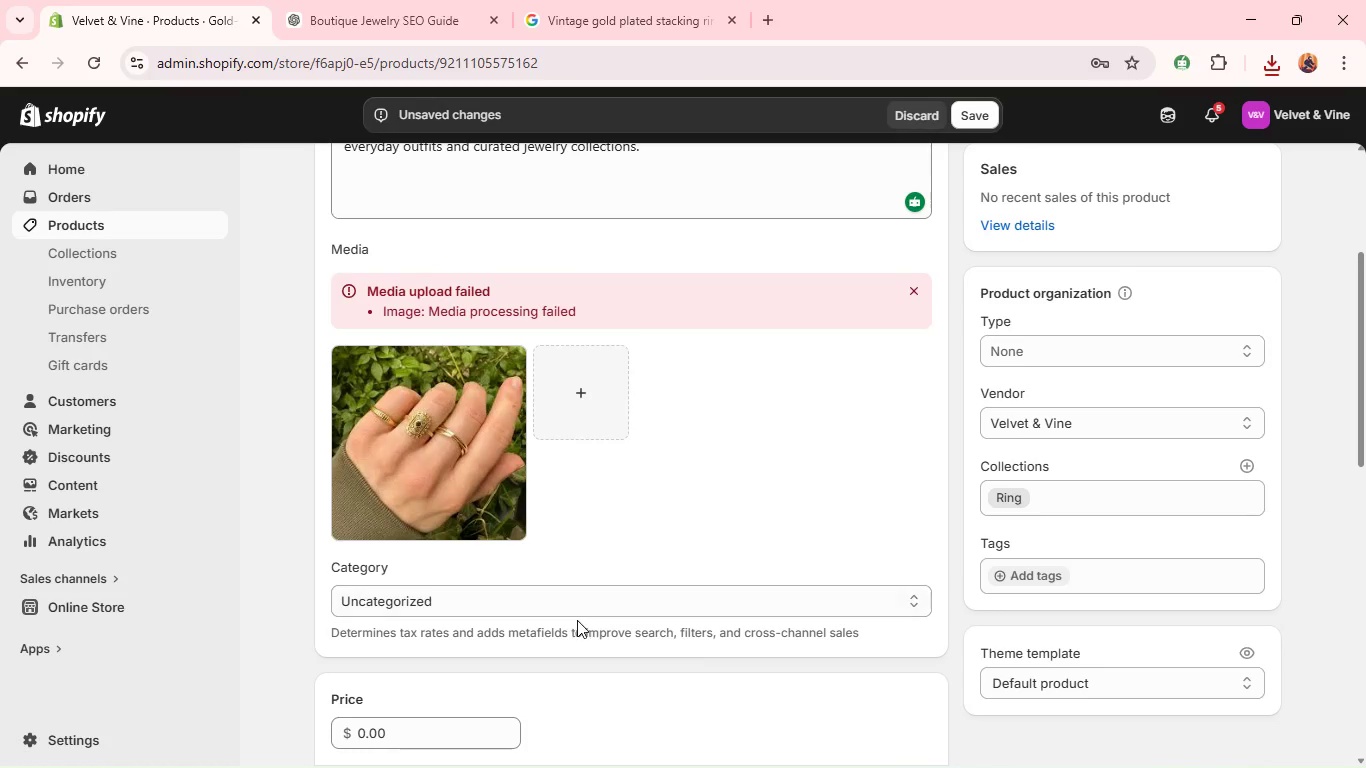 
left_click([471, 465])
 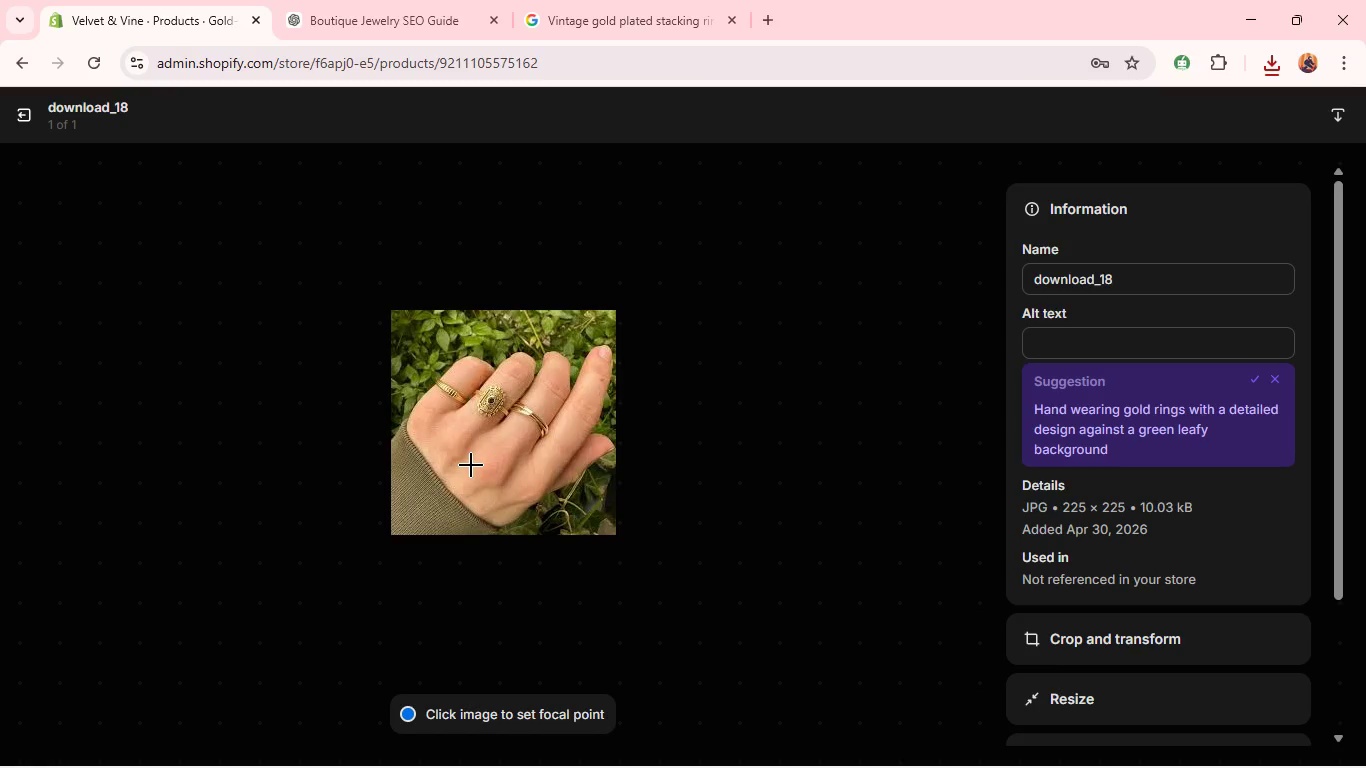 
key(MediaTrackPrevious)
 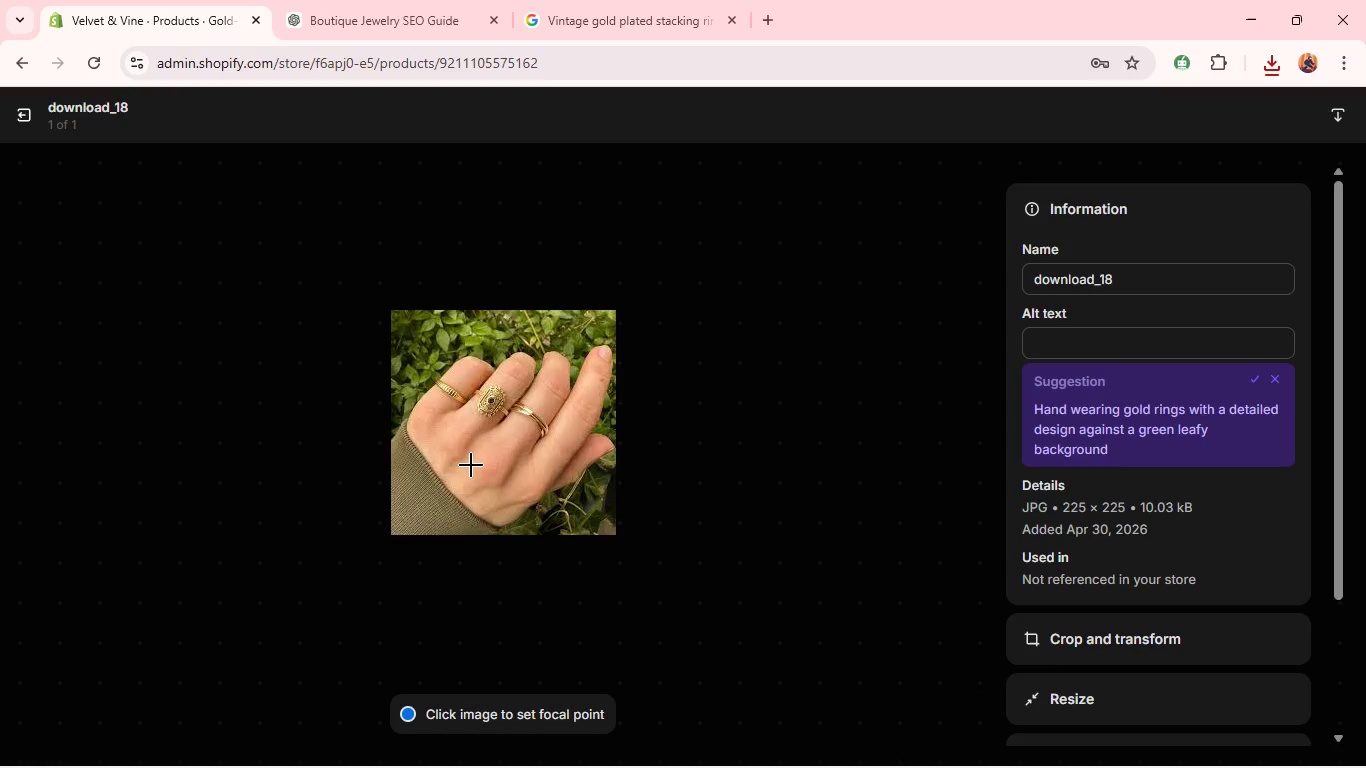 
key(VolumeUp)
 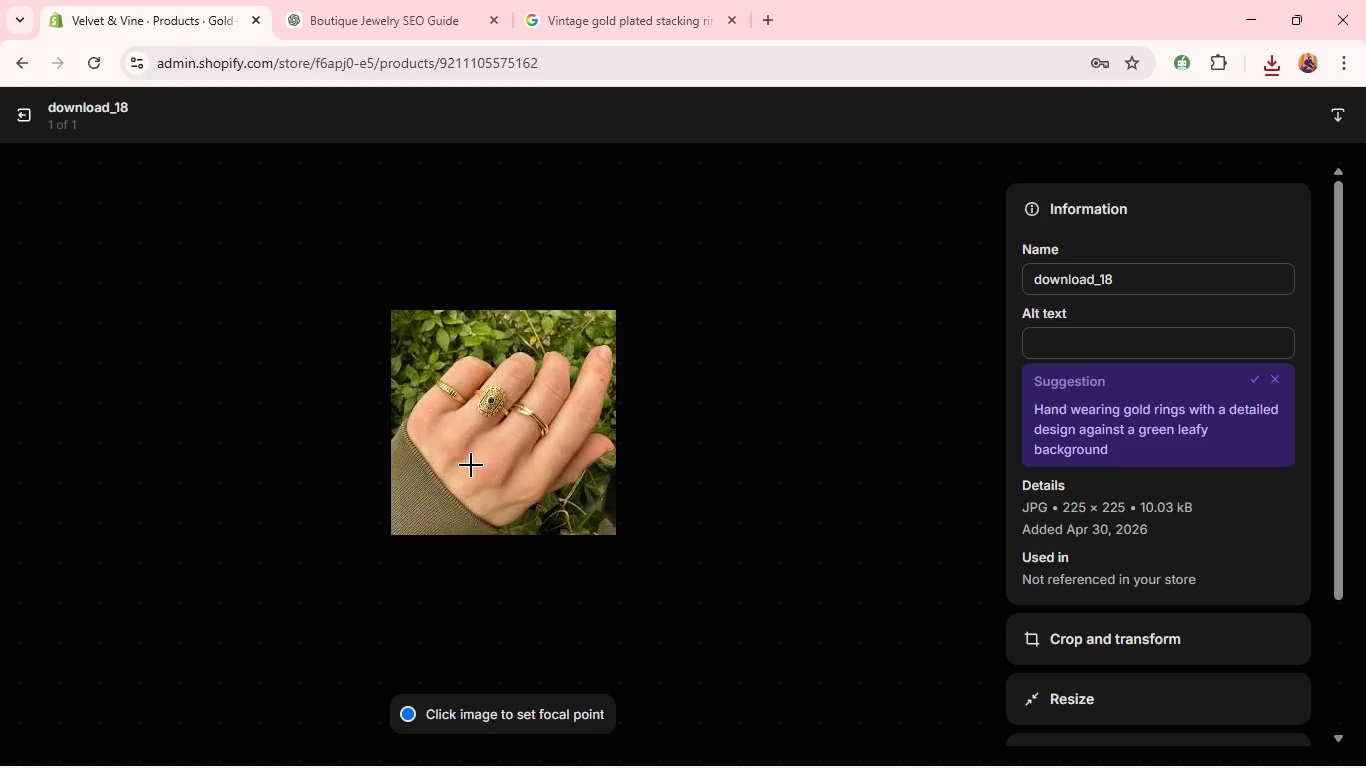 
wait(12.55)
 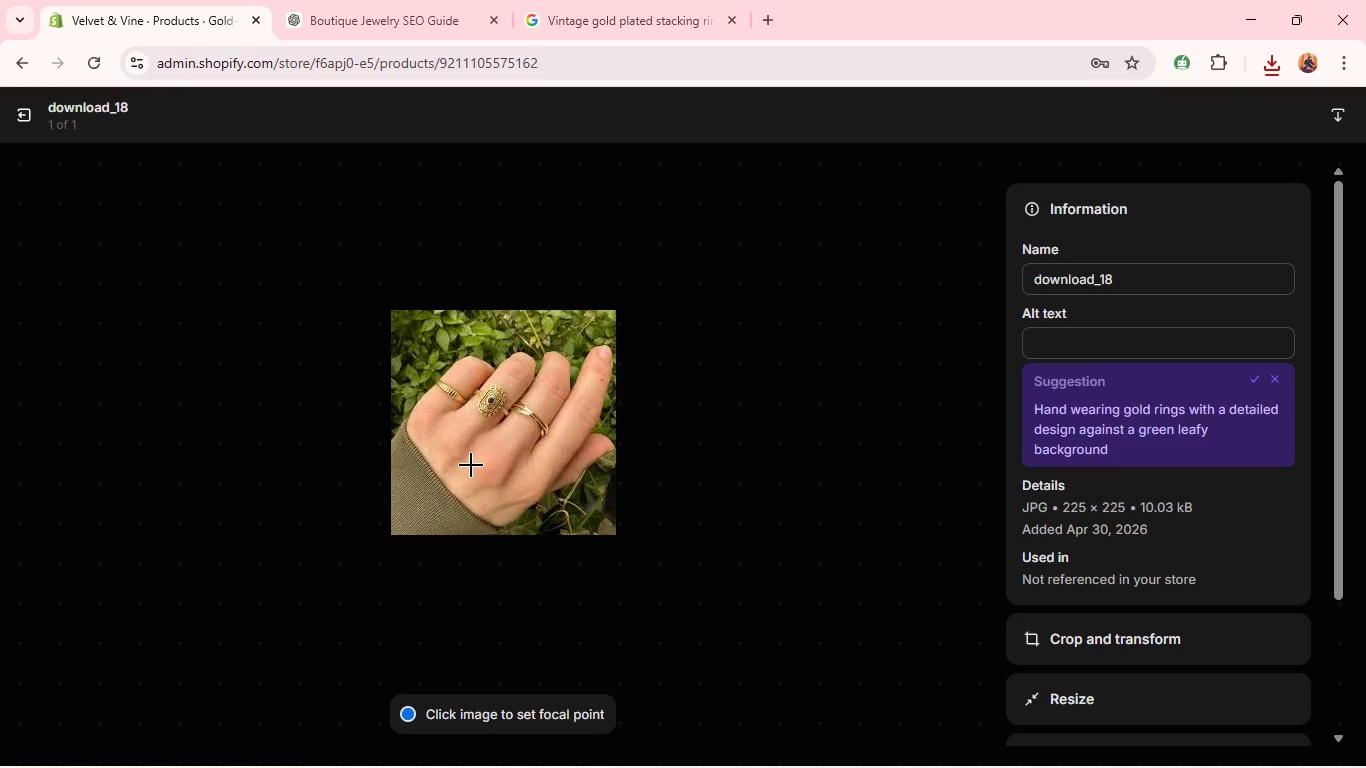 
left_click([1066, 622])
 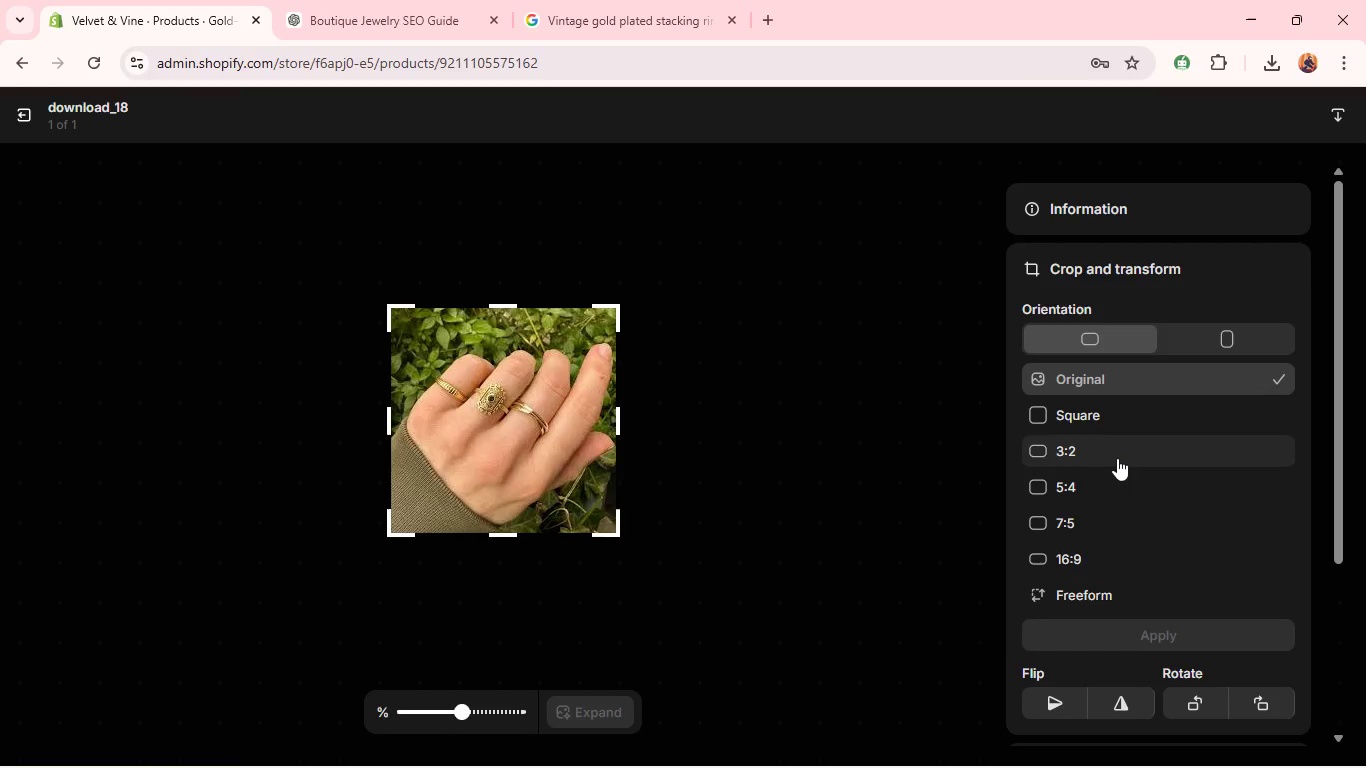 
left_click([1115, 455])
 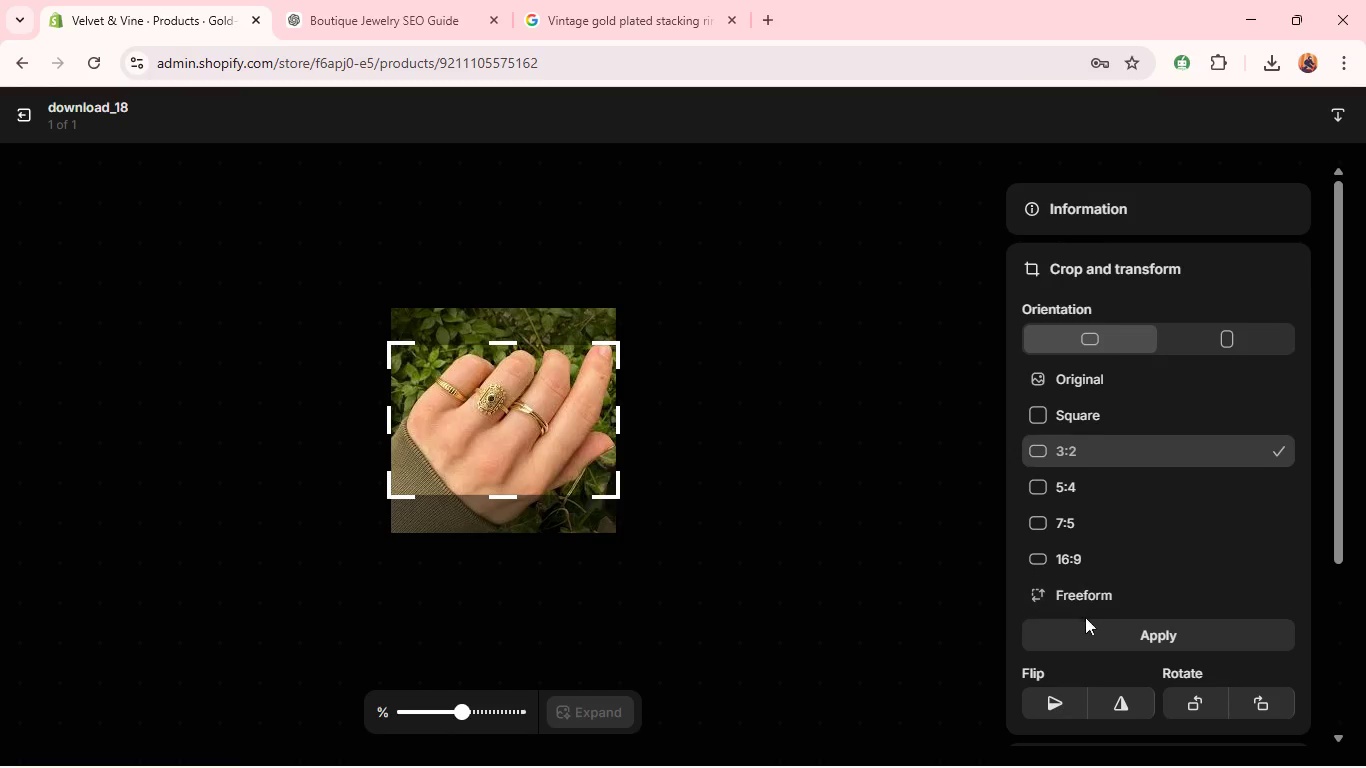 
left_click([1073, 638])
 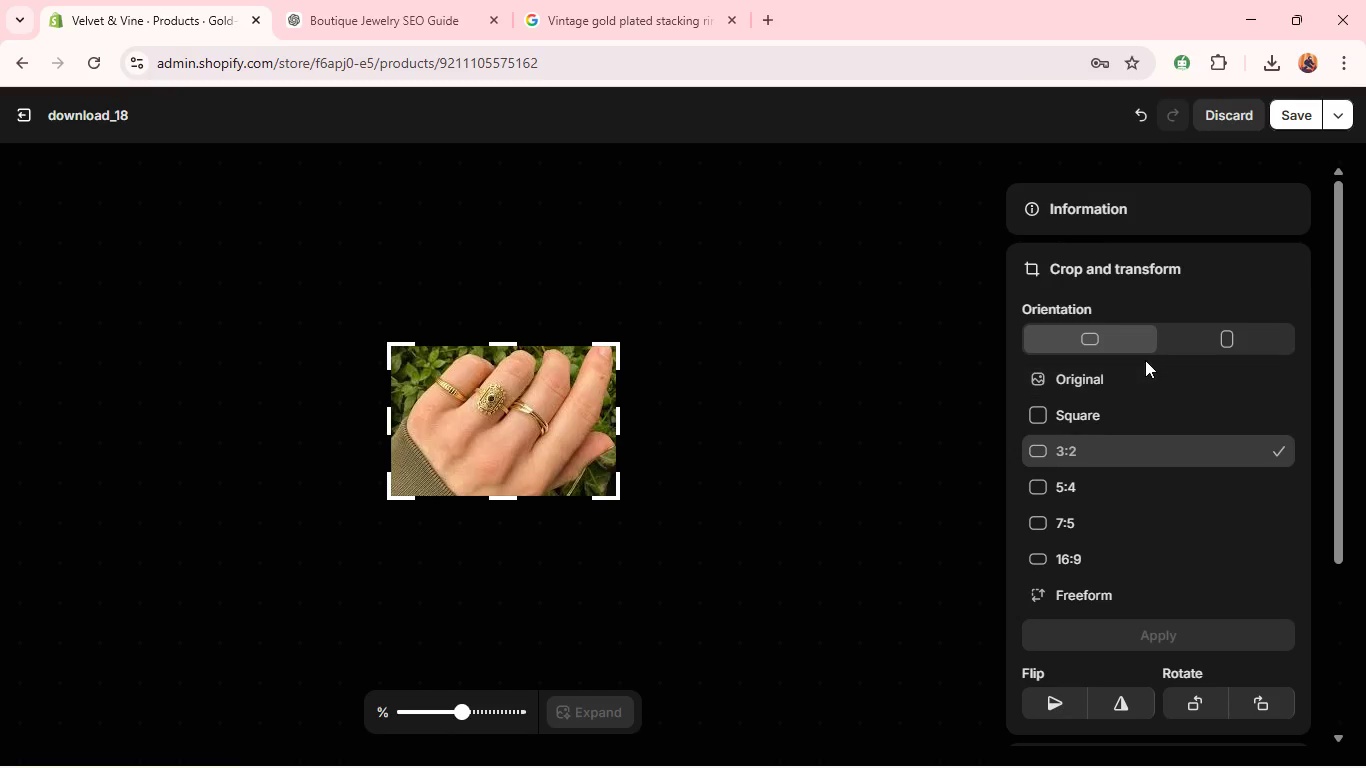 
left_click([1146, 215])
 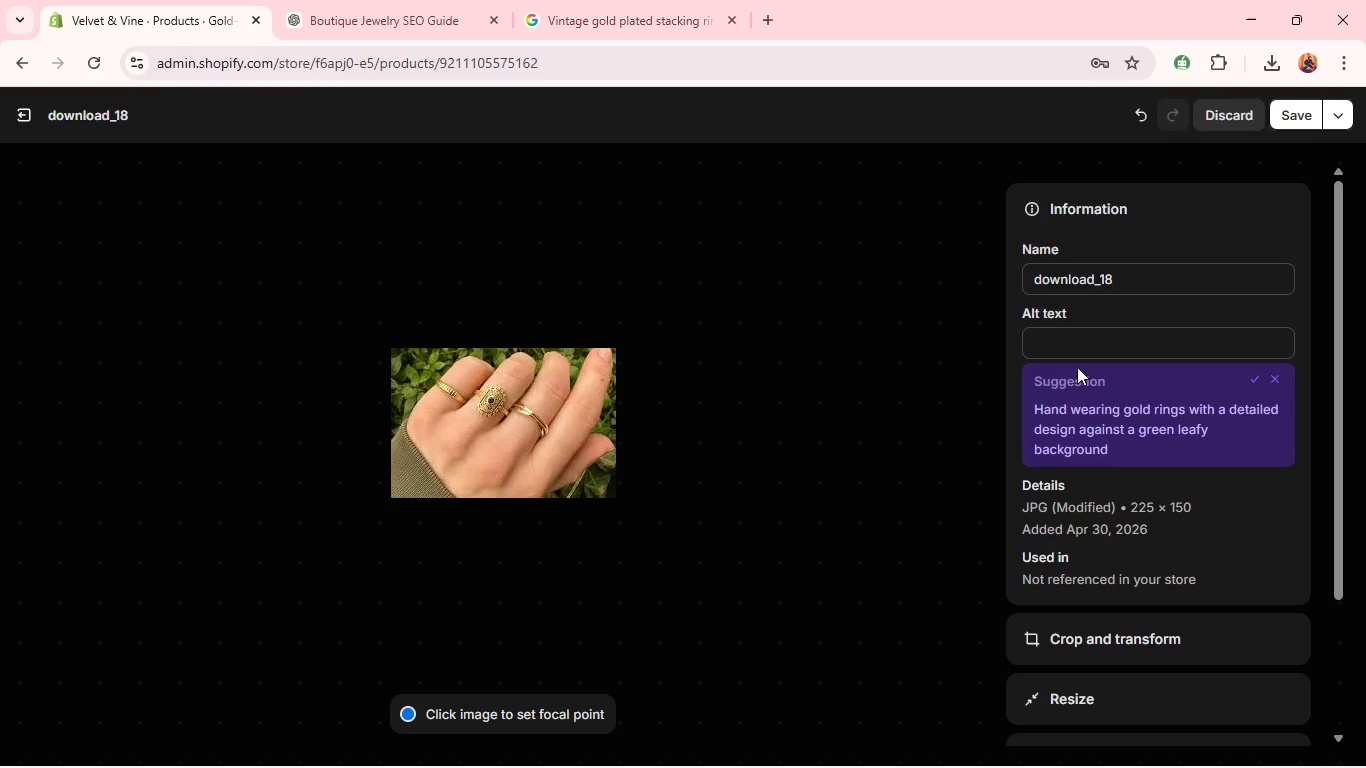 
left_click([1076, 359])
 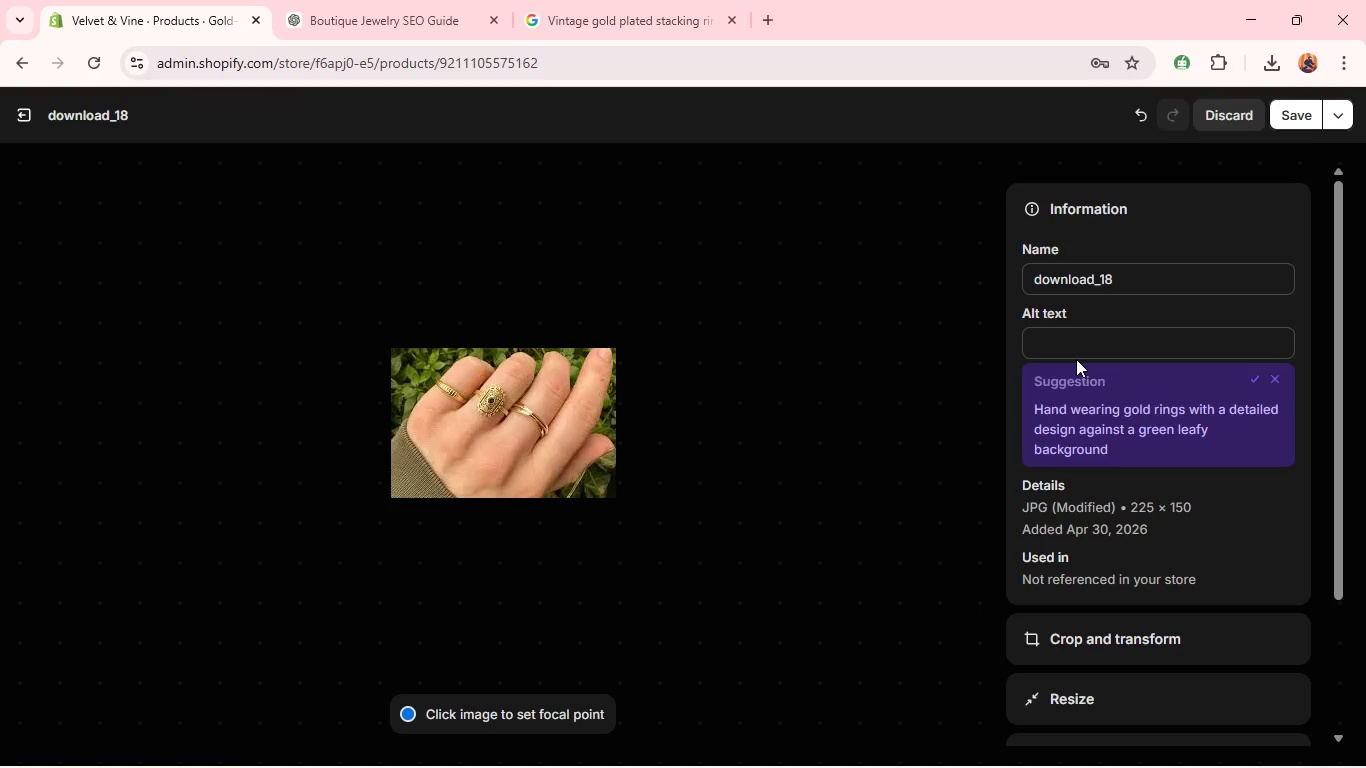 
hold_key(key=ShiftLeft, duration=0.72)
 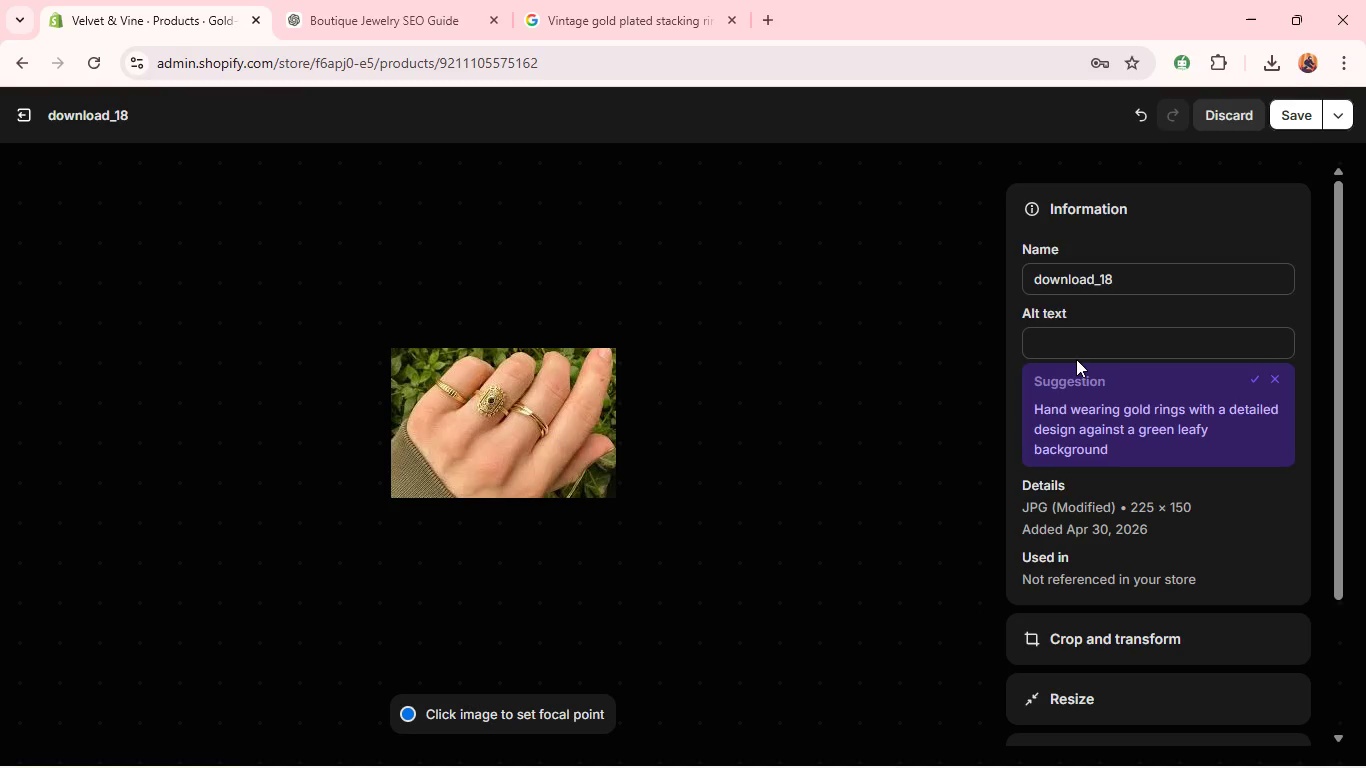 
type(vin)
 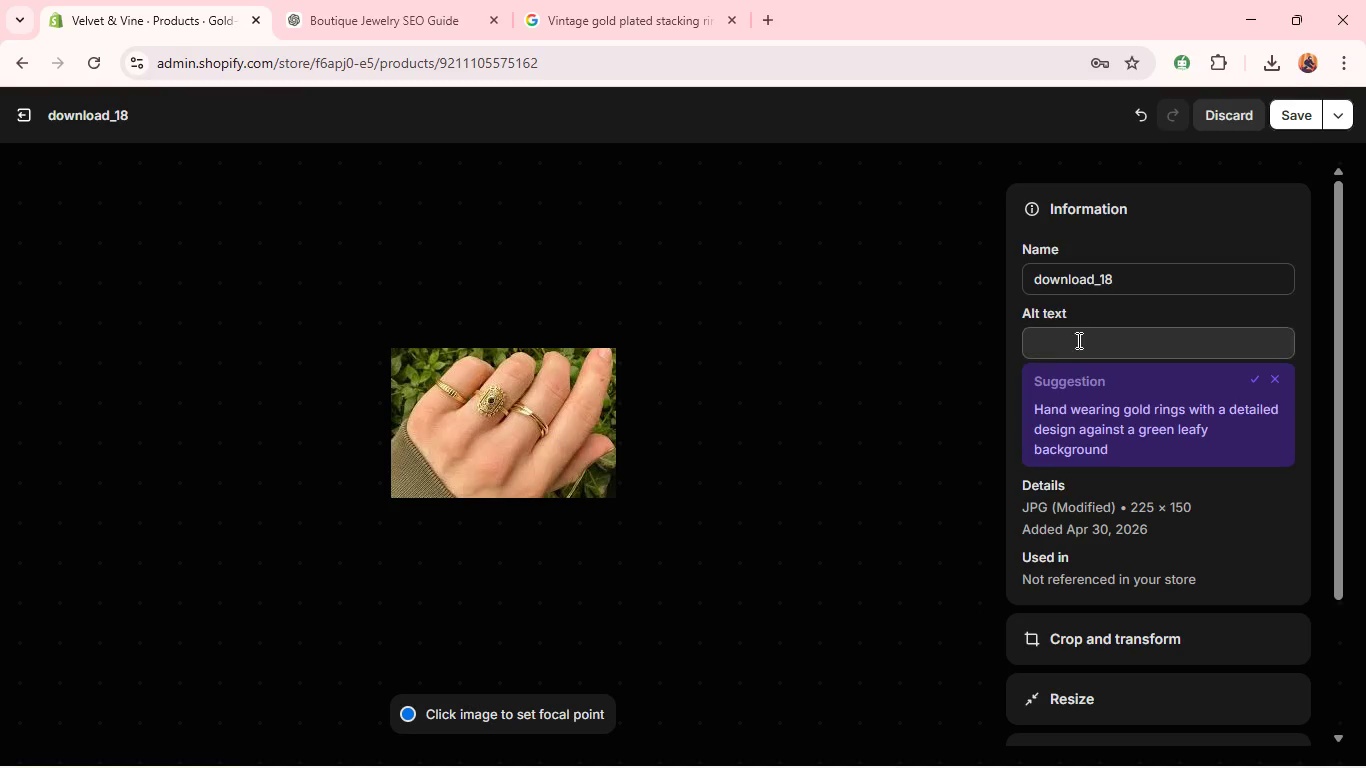 
left_click([1082, 333])
 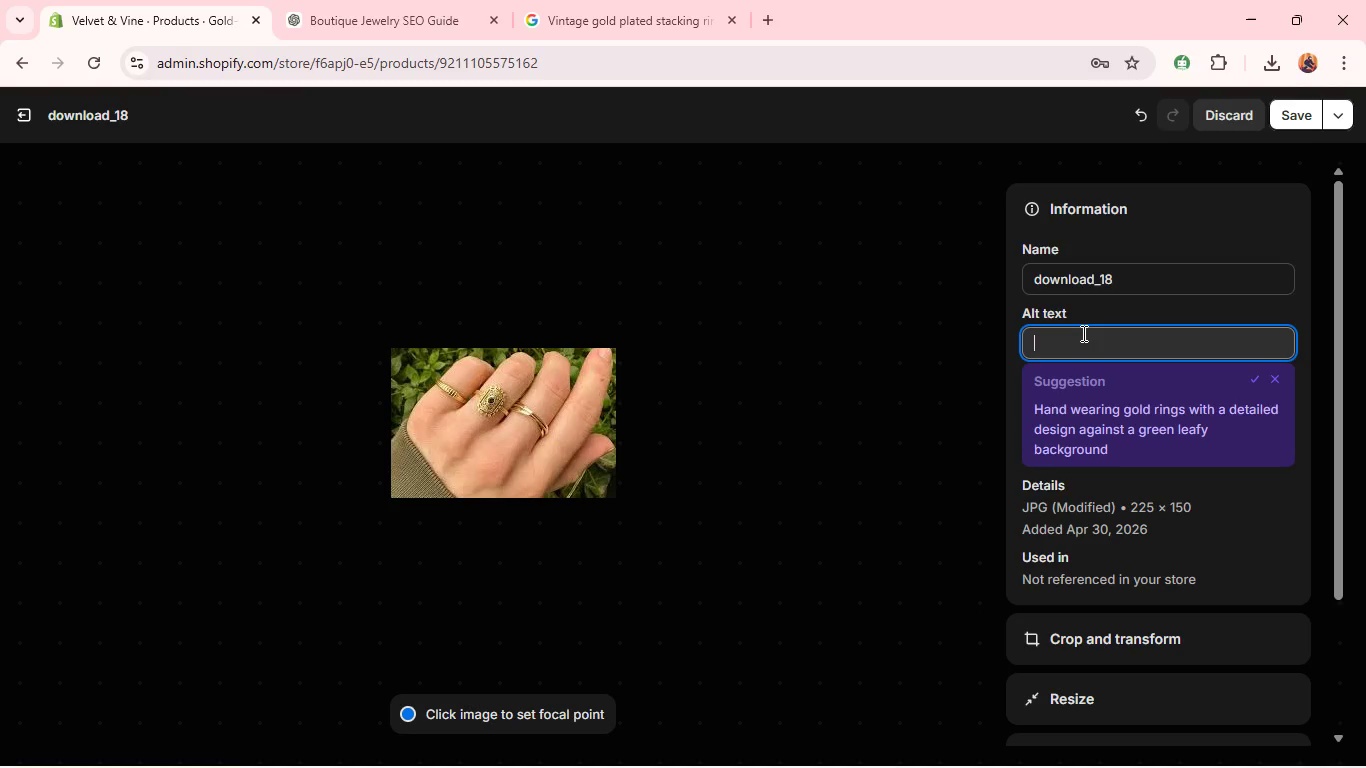 
key(Shift+V)
 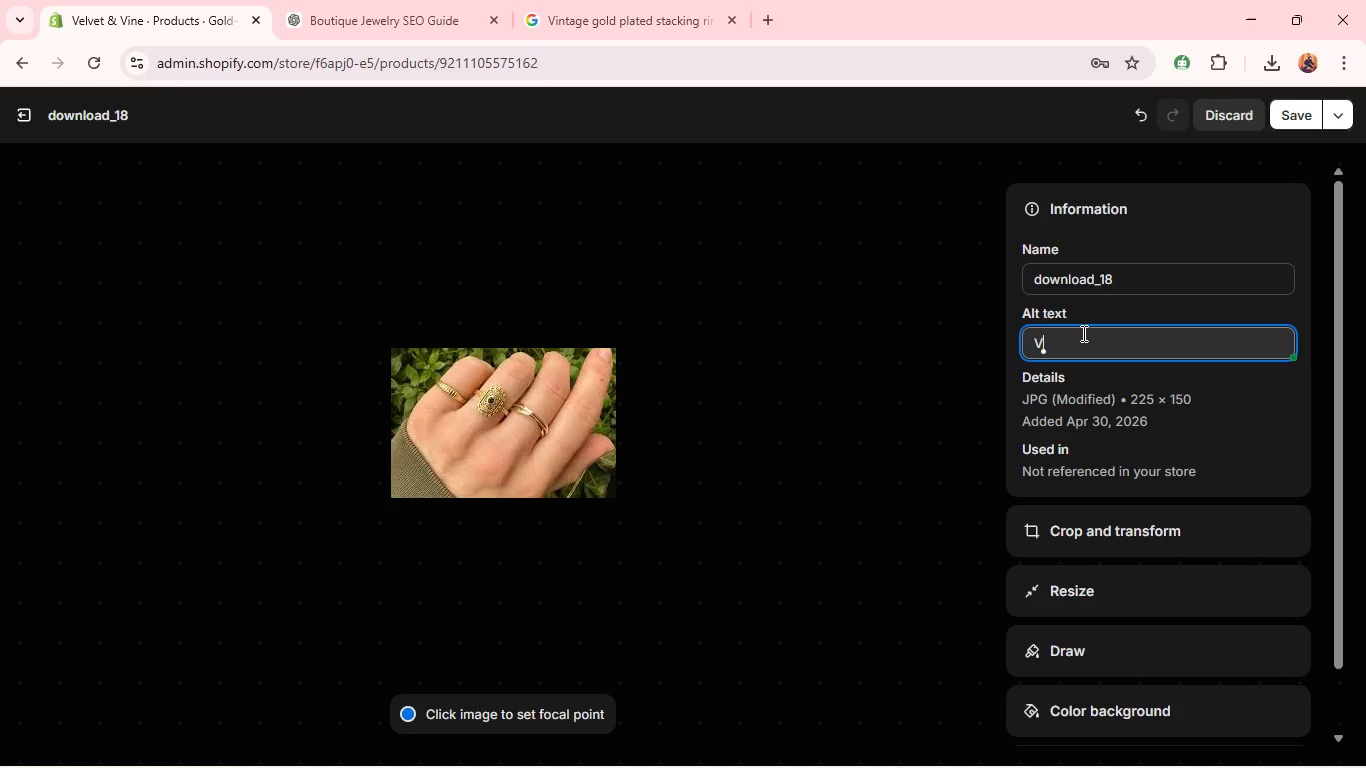 
type(intage gold plated stacking ring )
 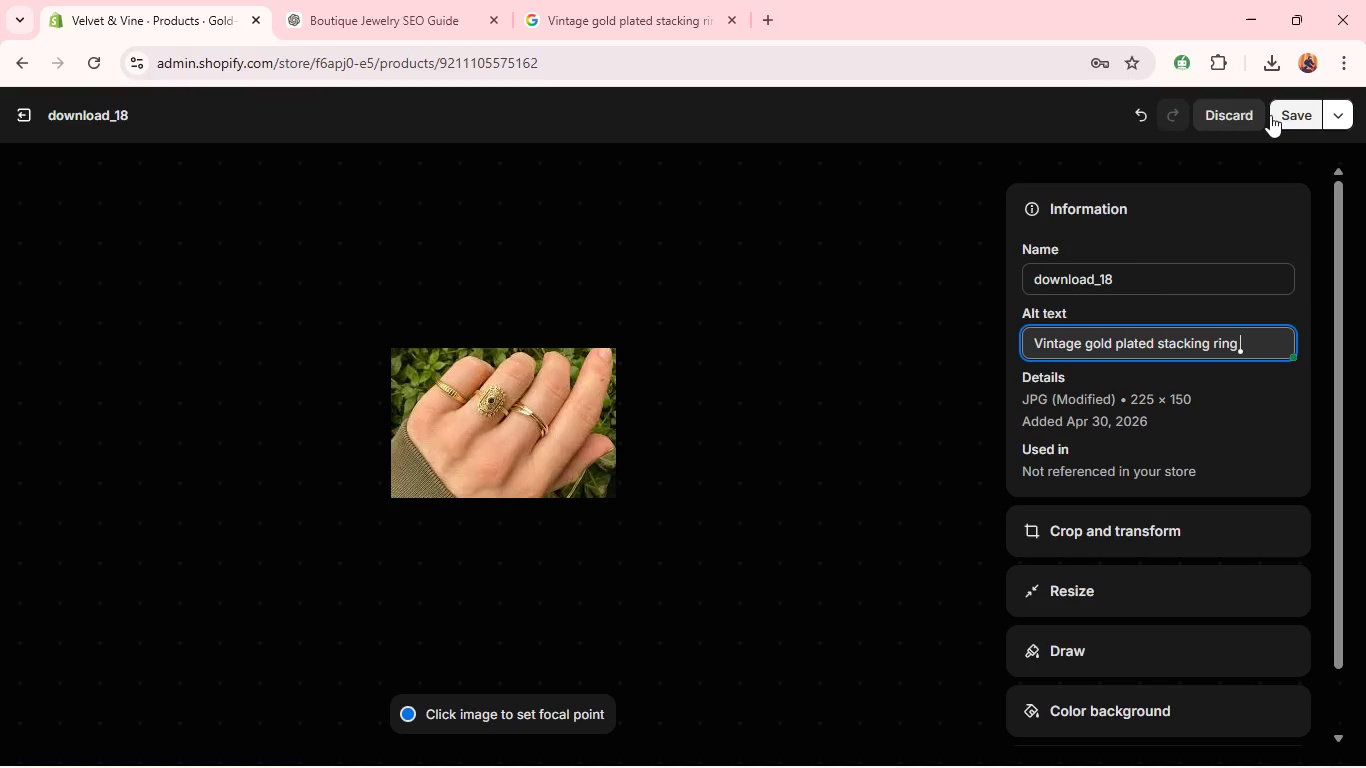 
left_click([1280, 112])
 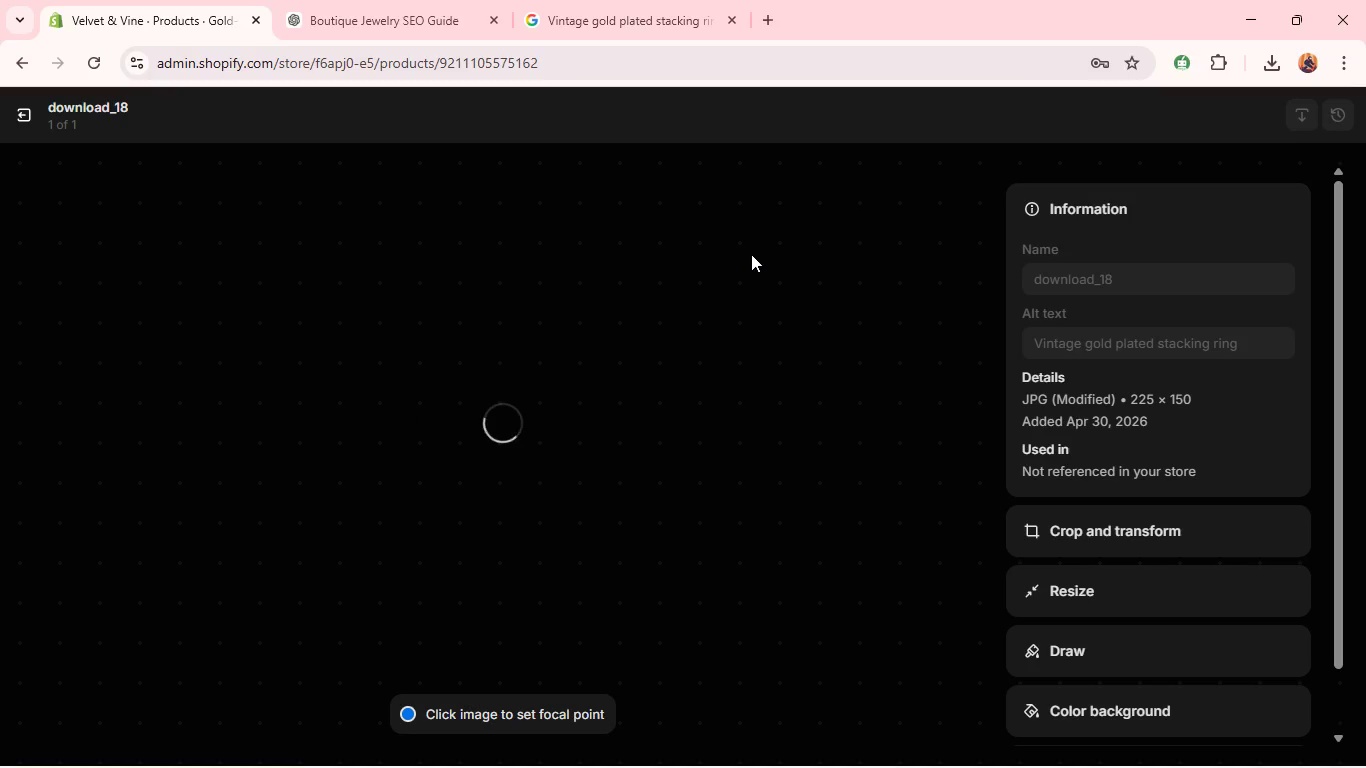 
wait(9.22)
 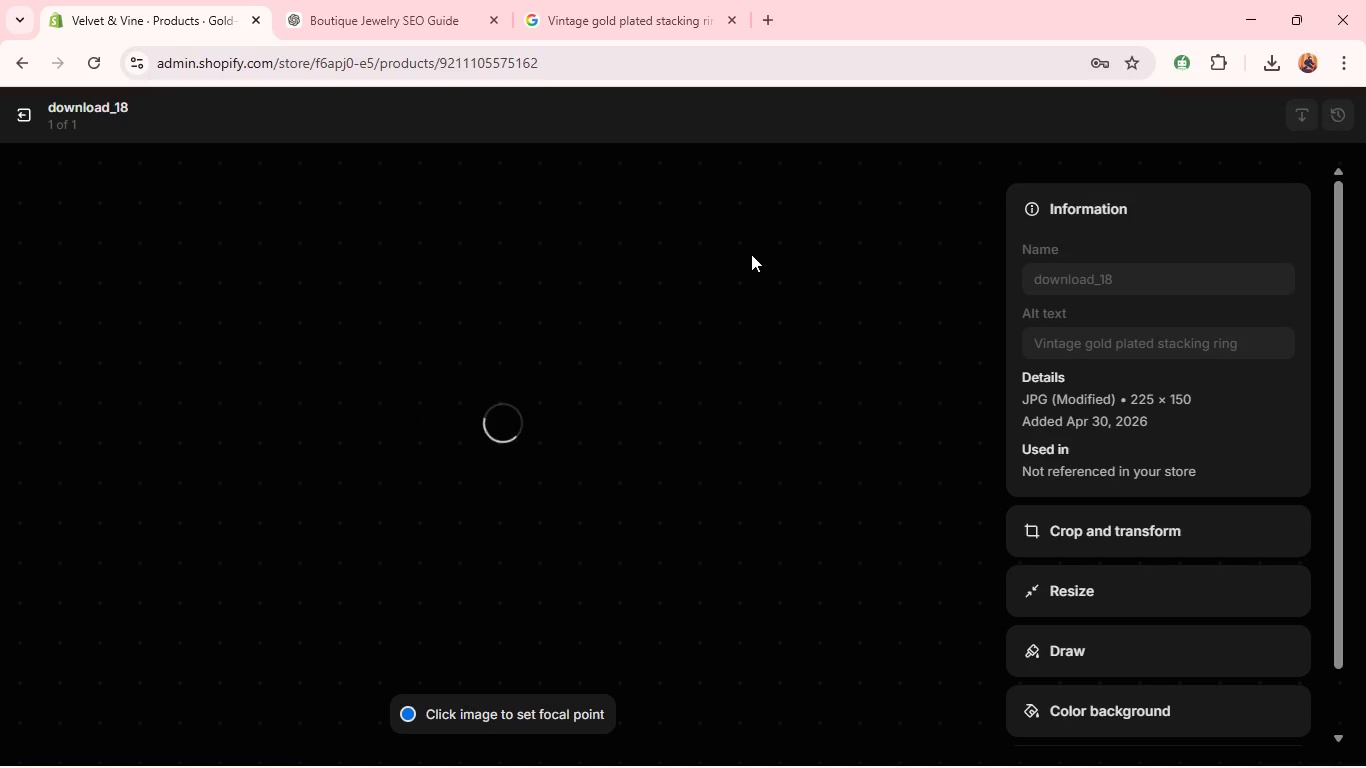 
left_click([41, 126])
 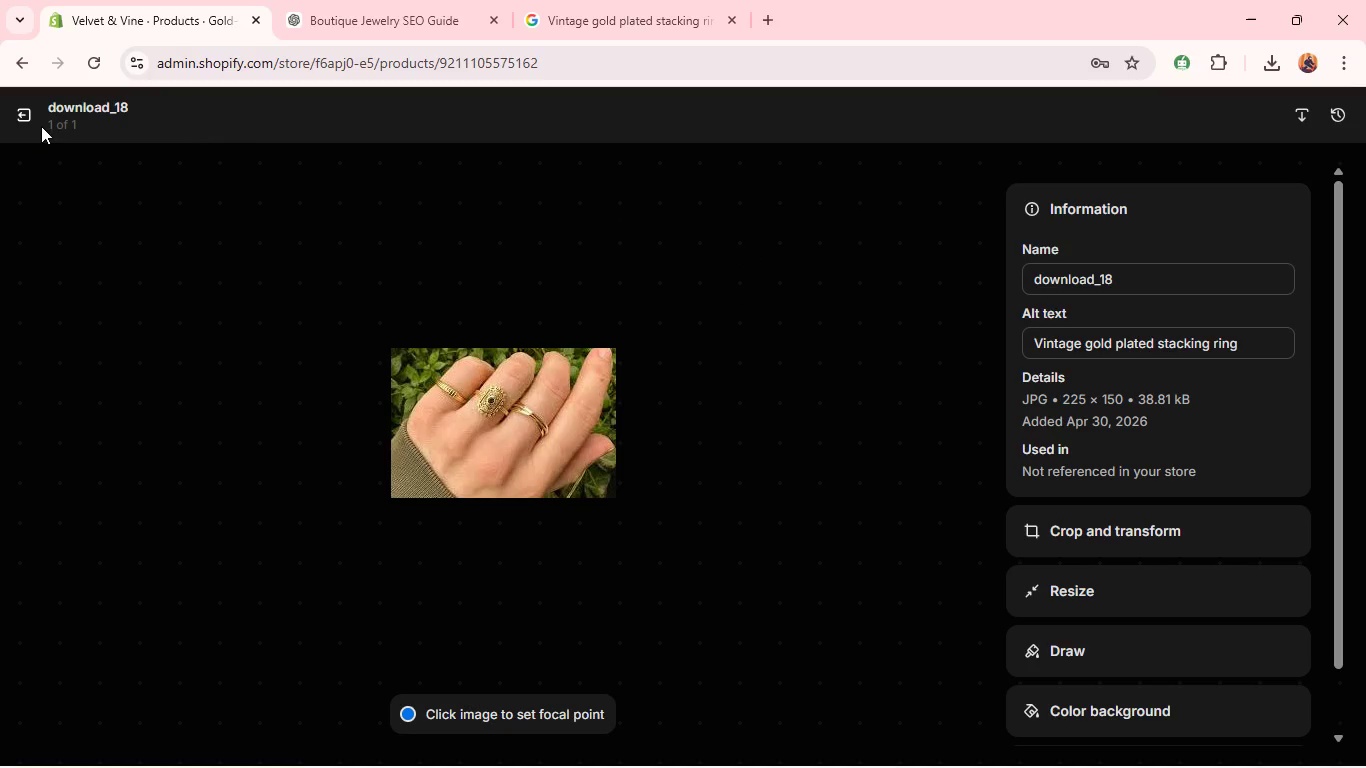 
wait(11.16)
 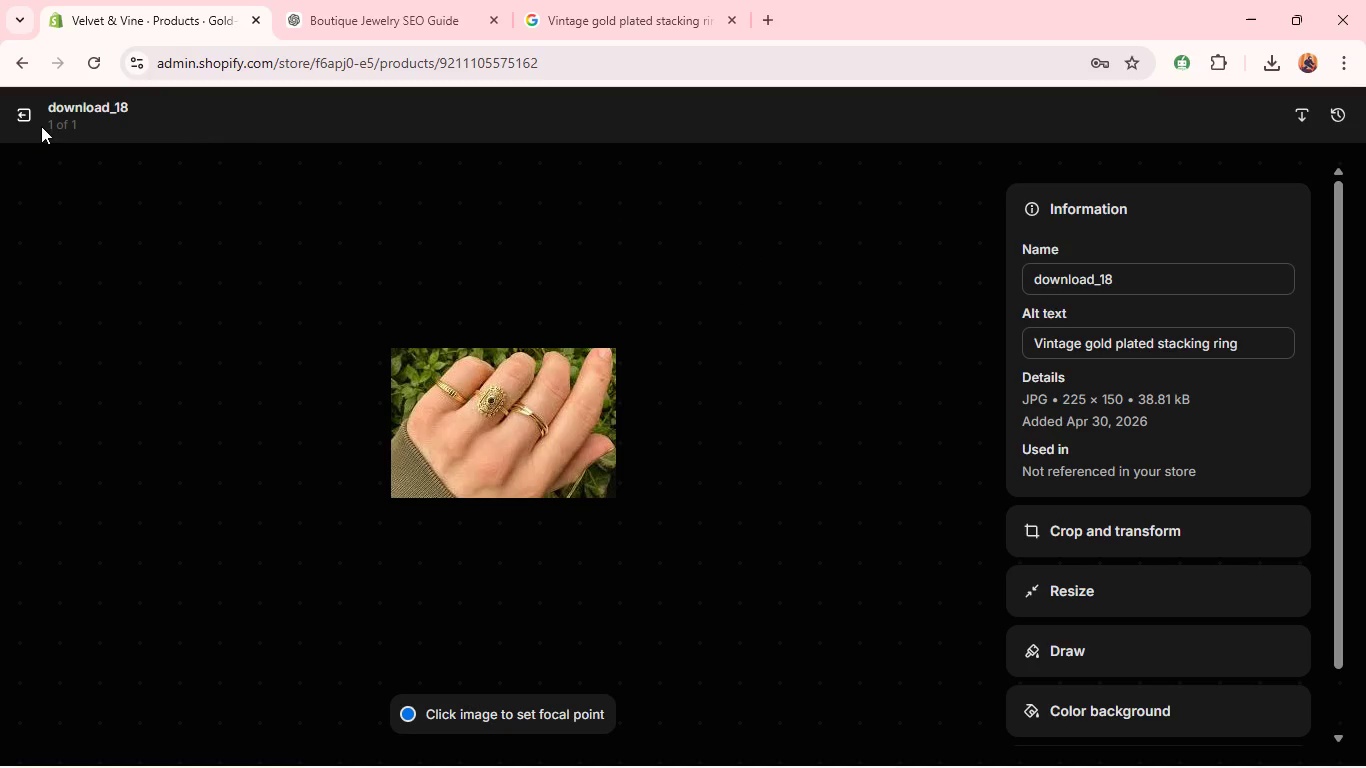 
left_click([24, 113])
 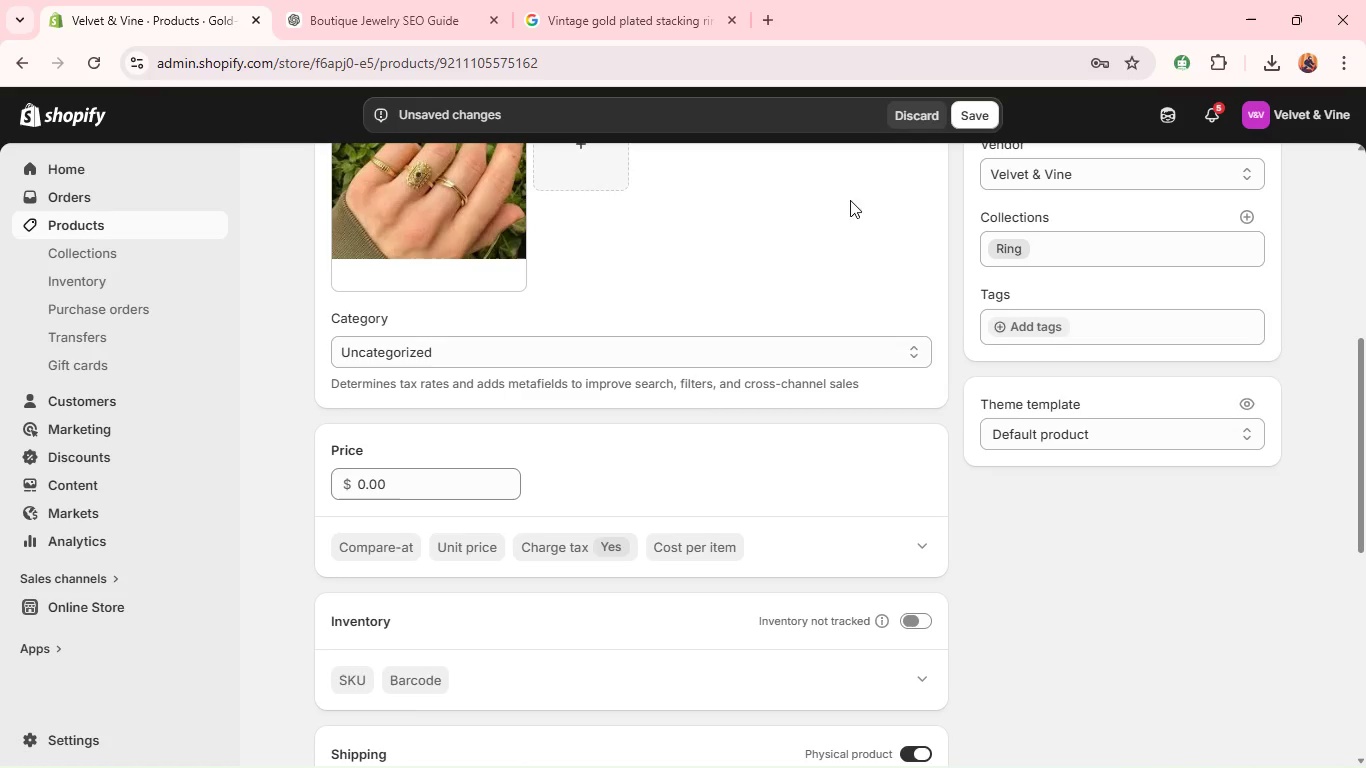 
left_click_drag(start_coordinate=[962, 111], to_coordinate=[407, 408])
 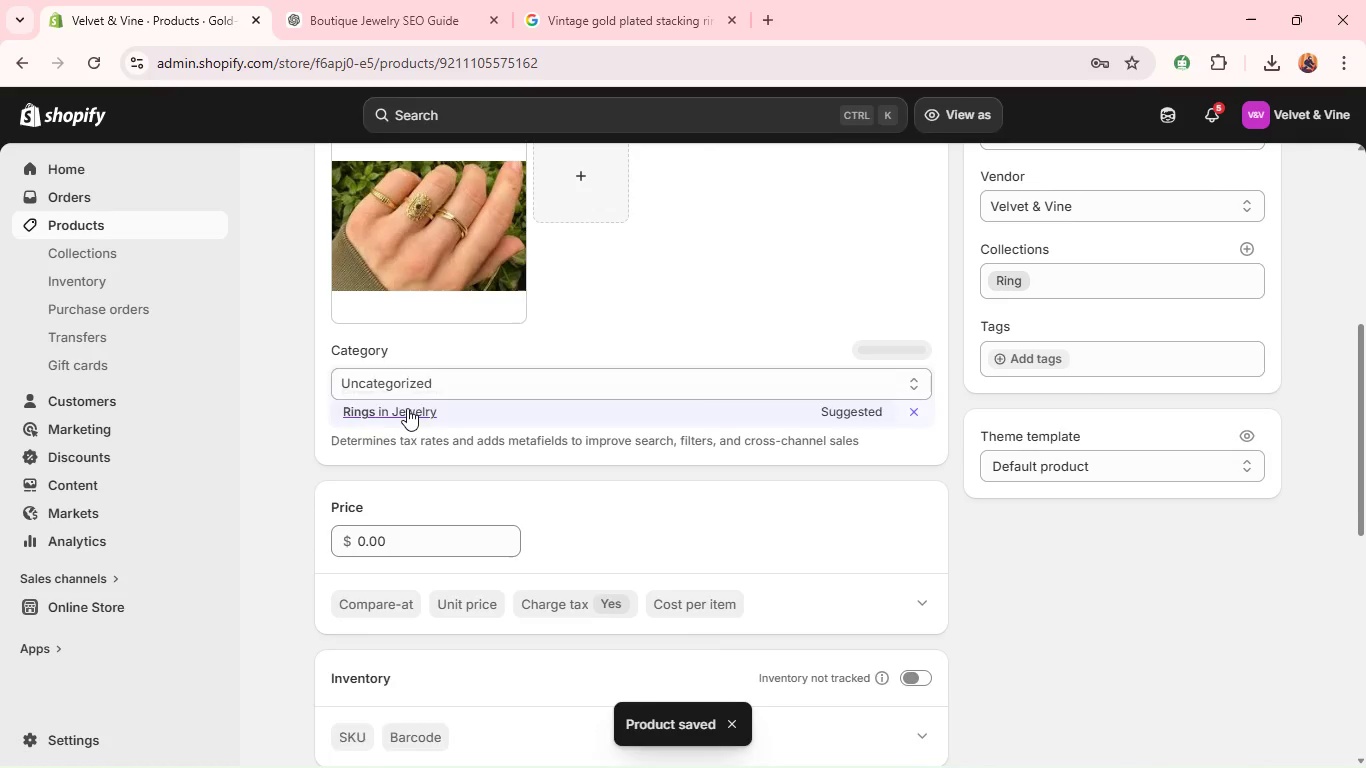 
left_click([407, 408])
 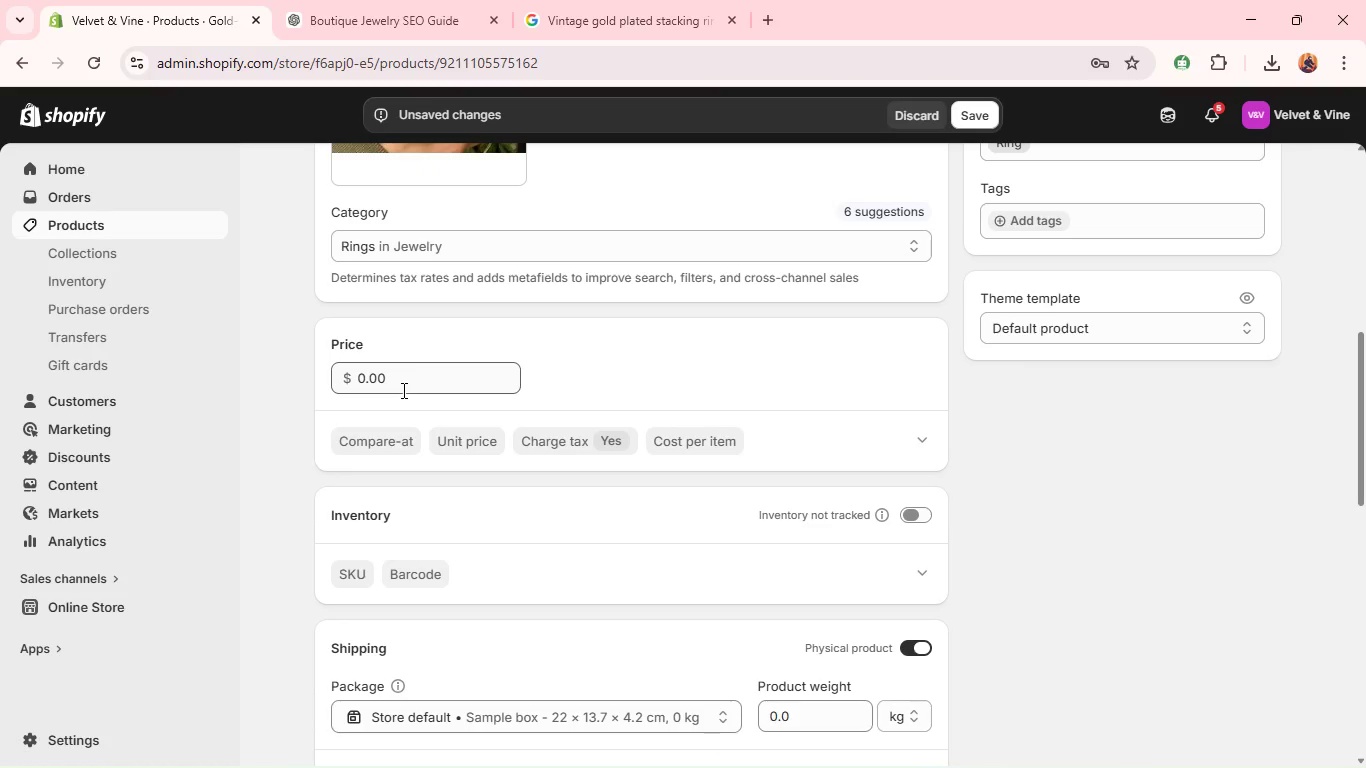 
wait(13.56)
 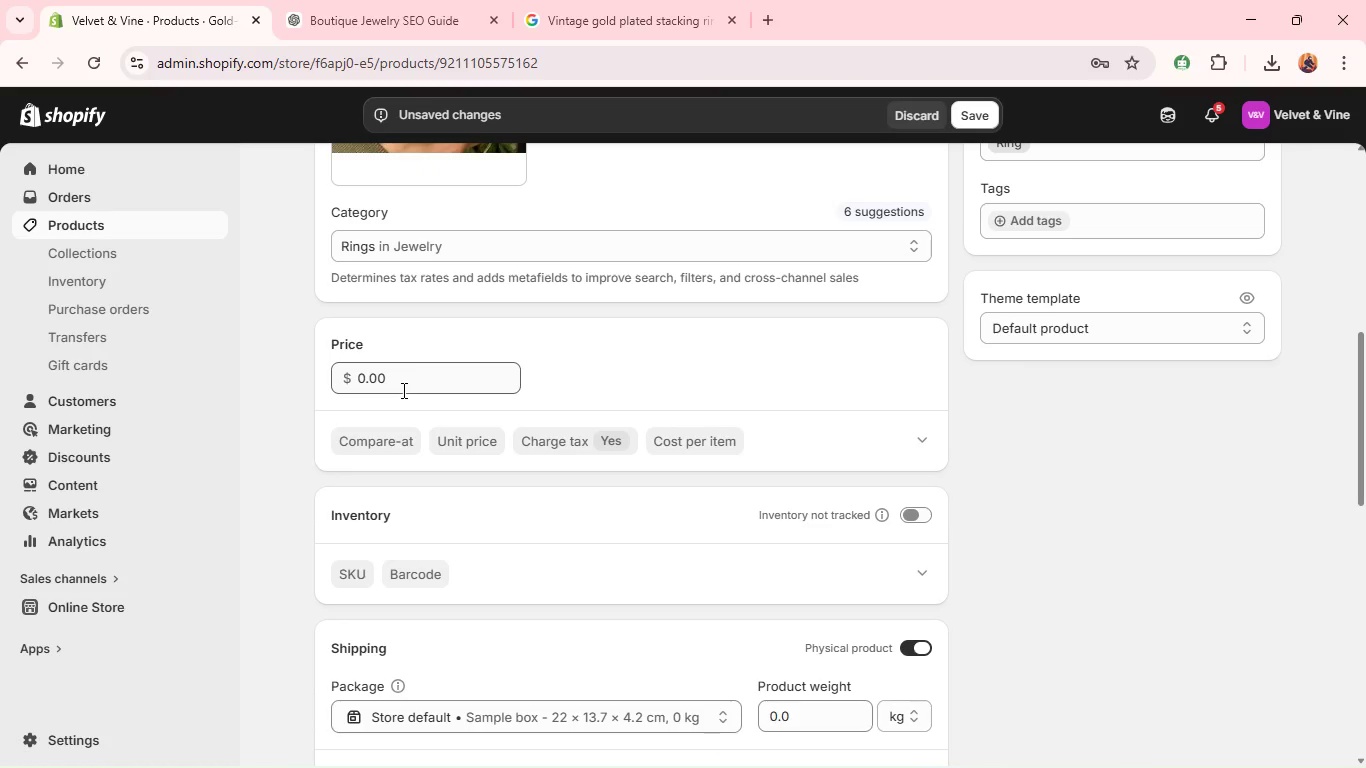 
type(SUP)
 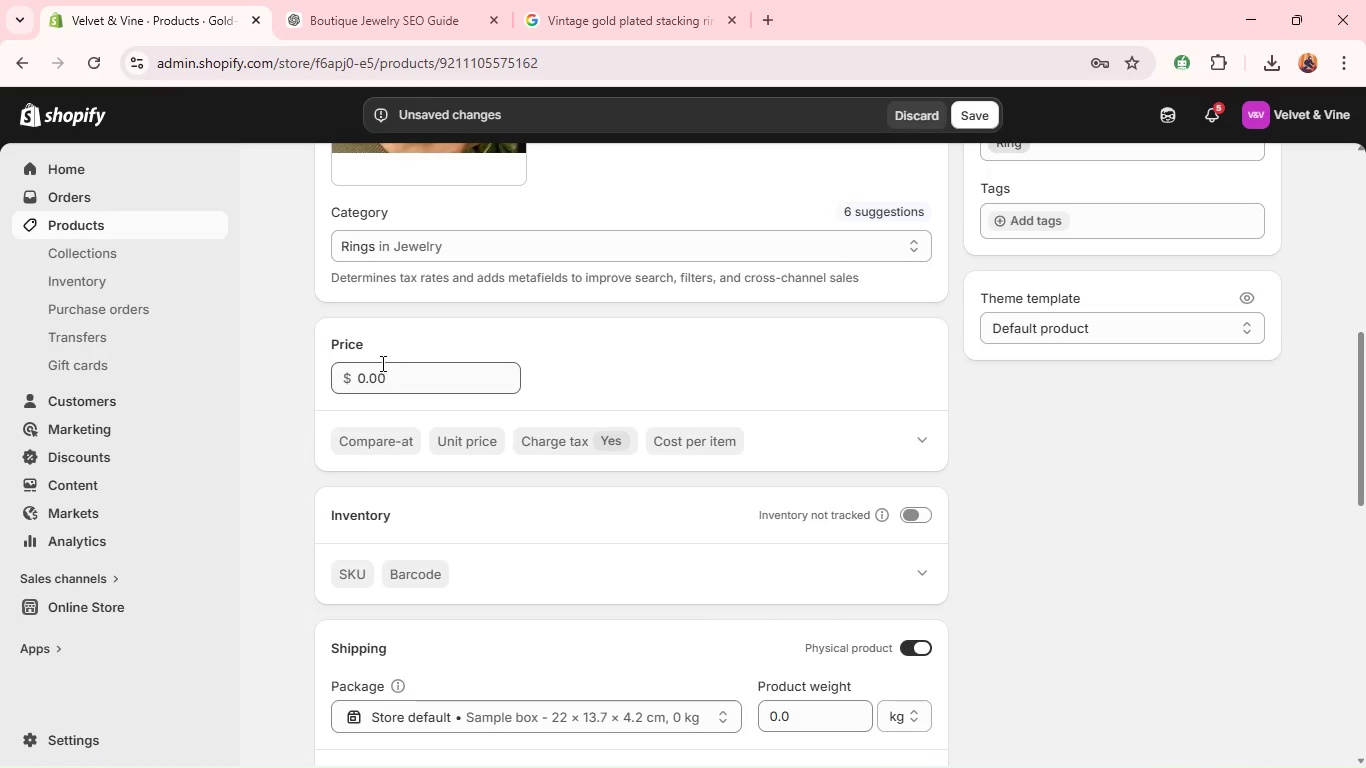 
double_click([381, 363])
 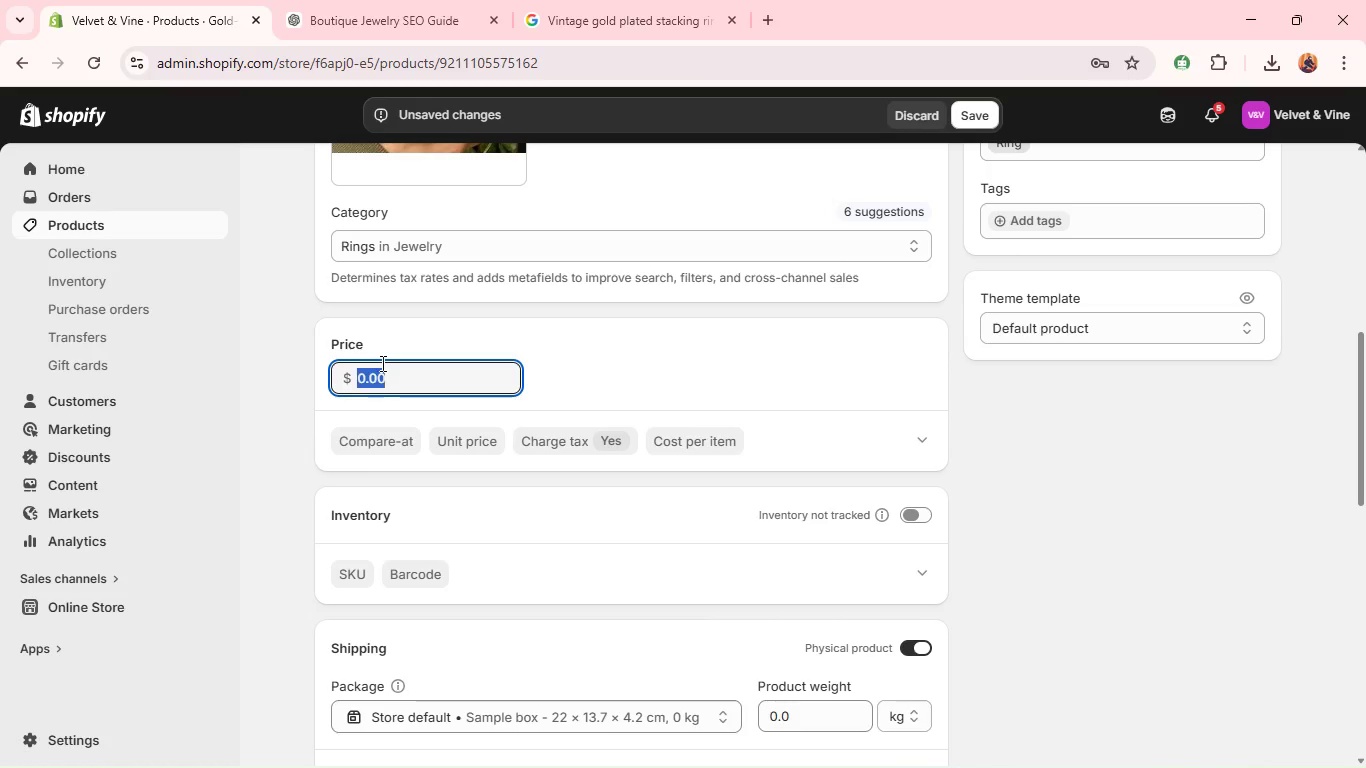 
triple_click([381, 363])
 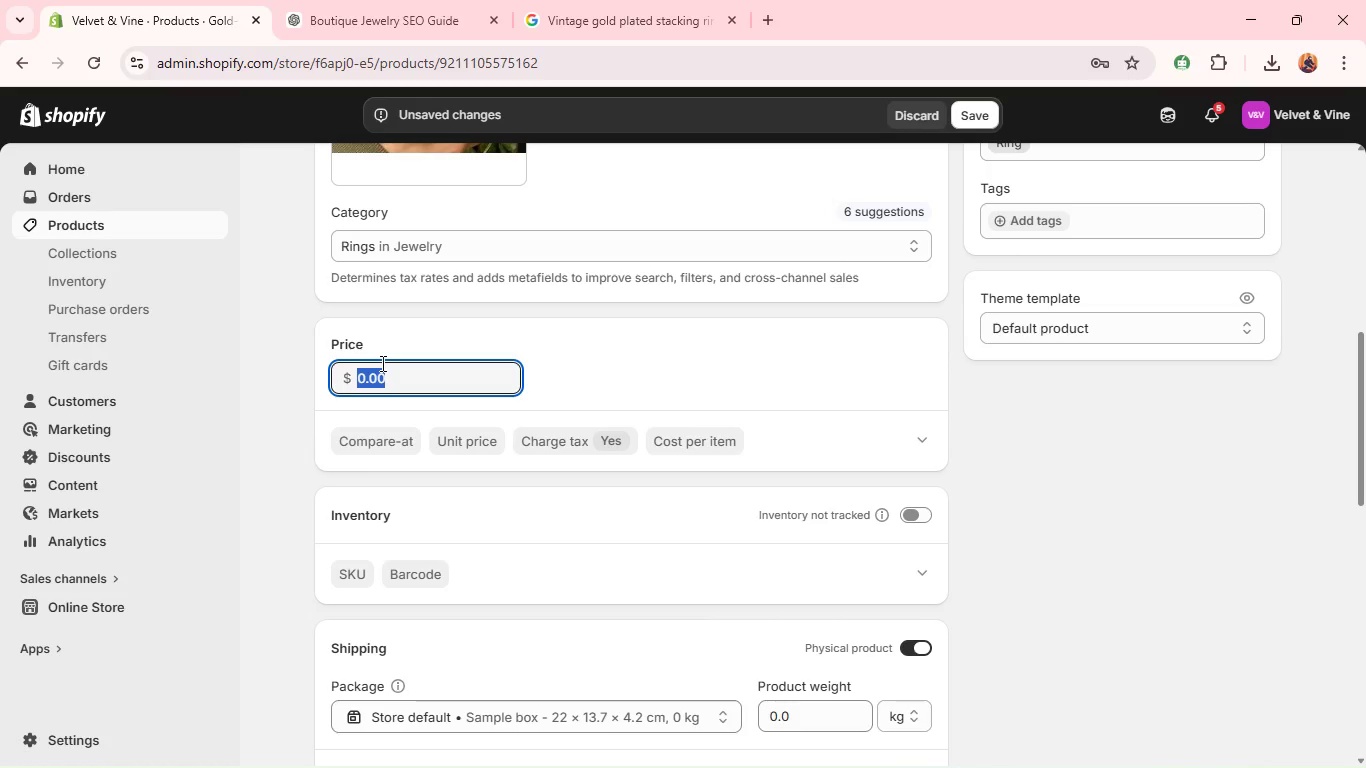 
key(6)
 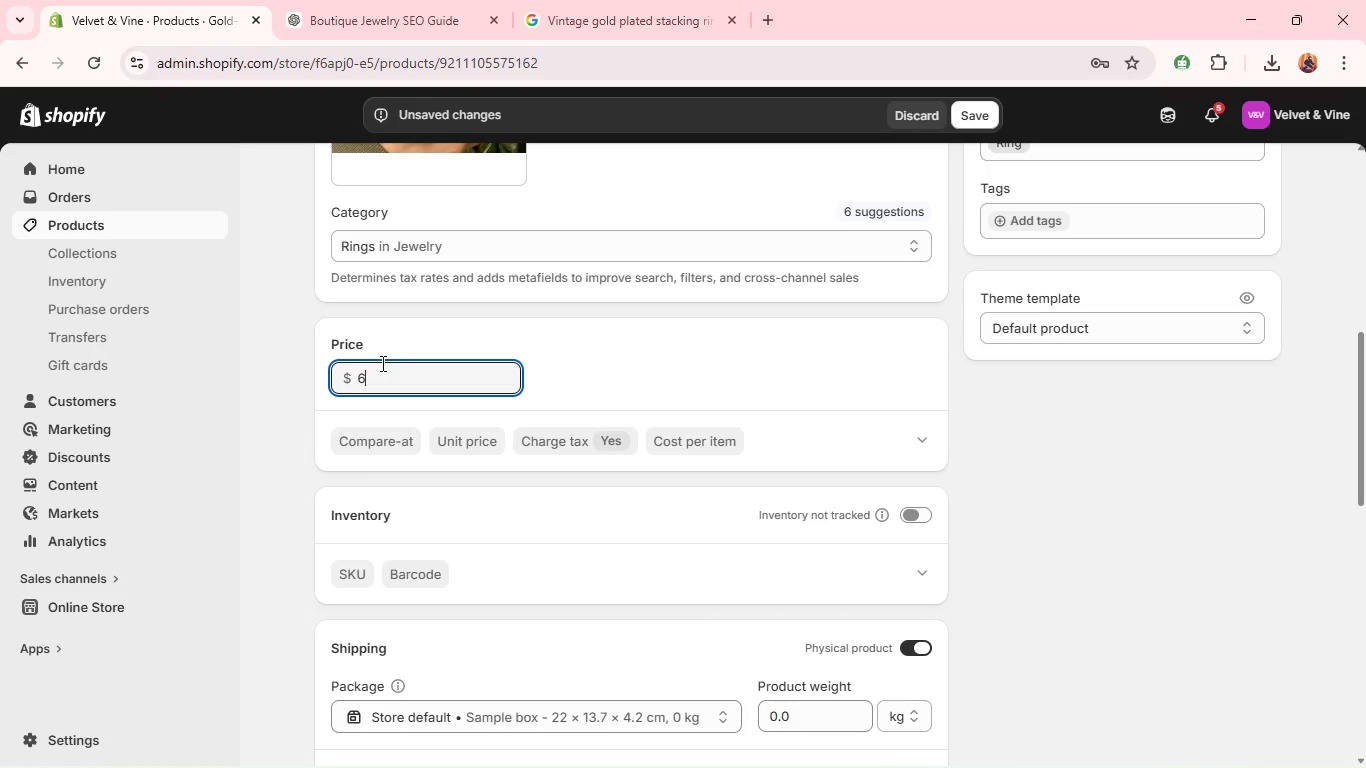 
key(Period)
 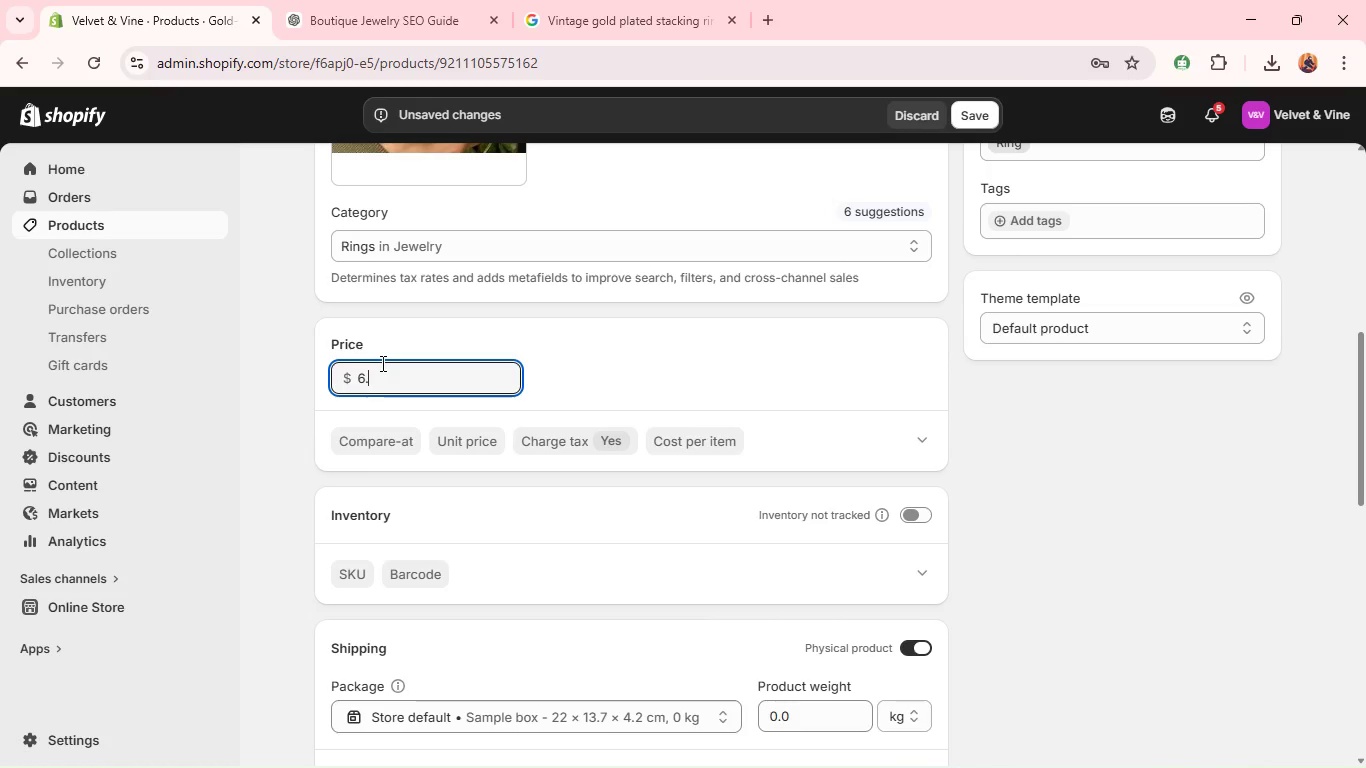 
key(8)
 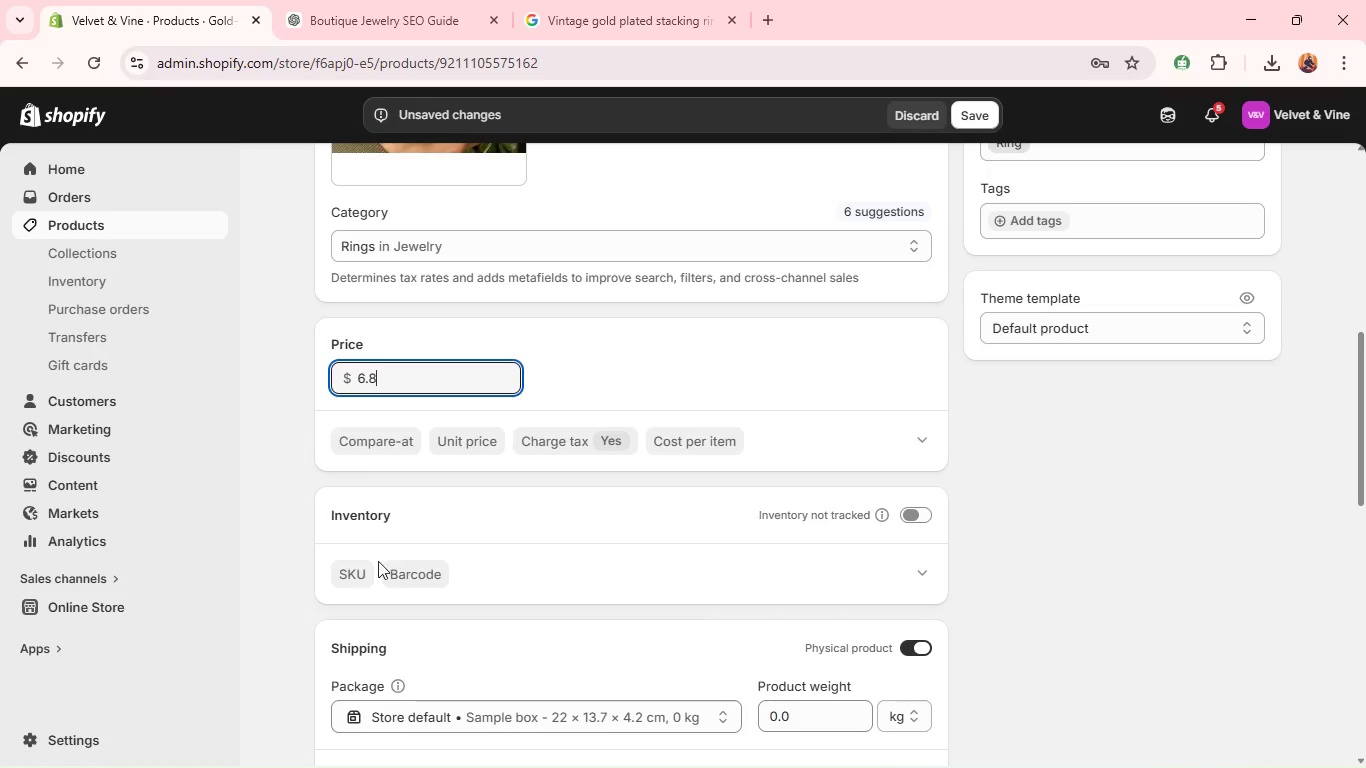 
left_click([354, 578])
 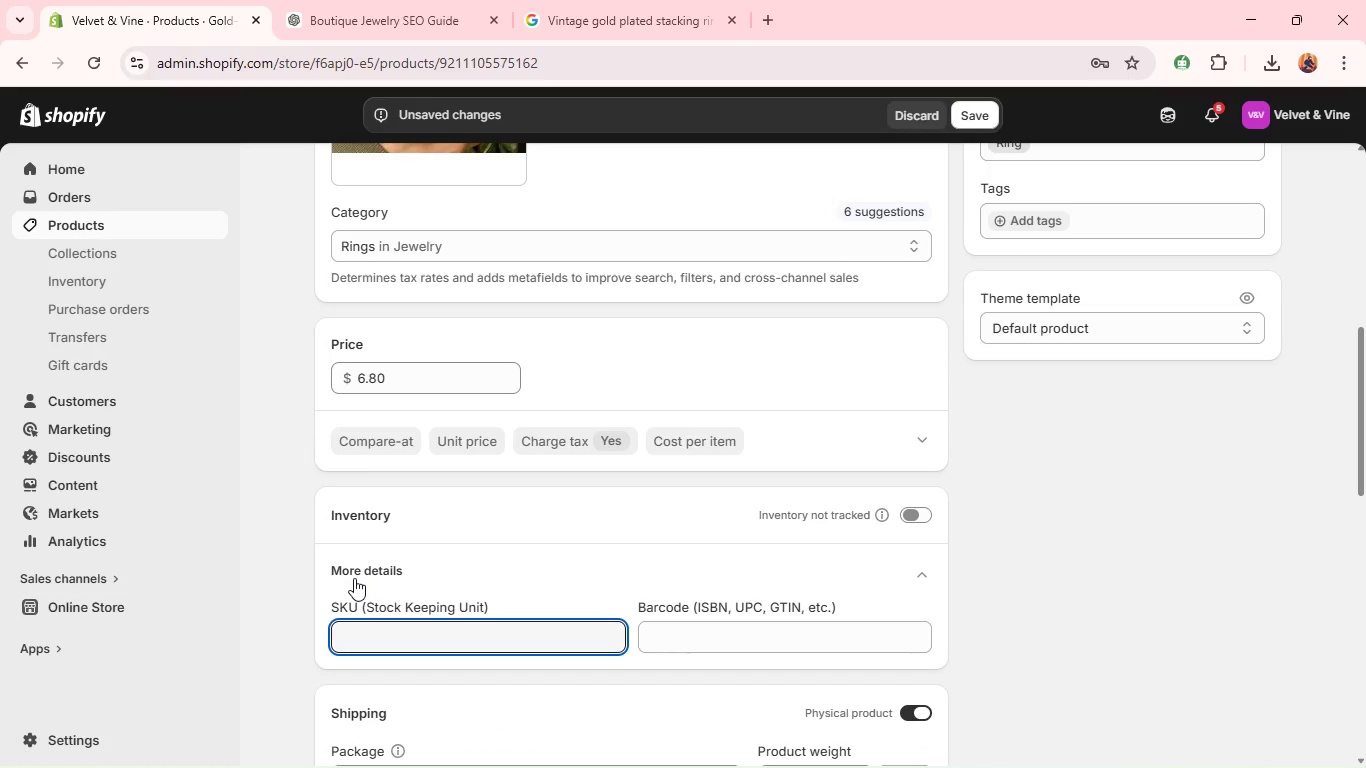 
type(SUP_00009-VV)
 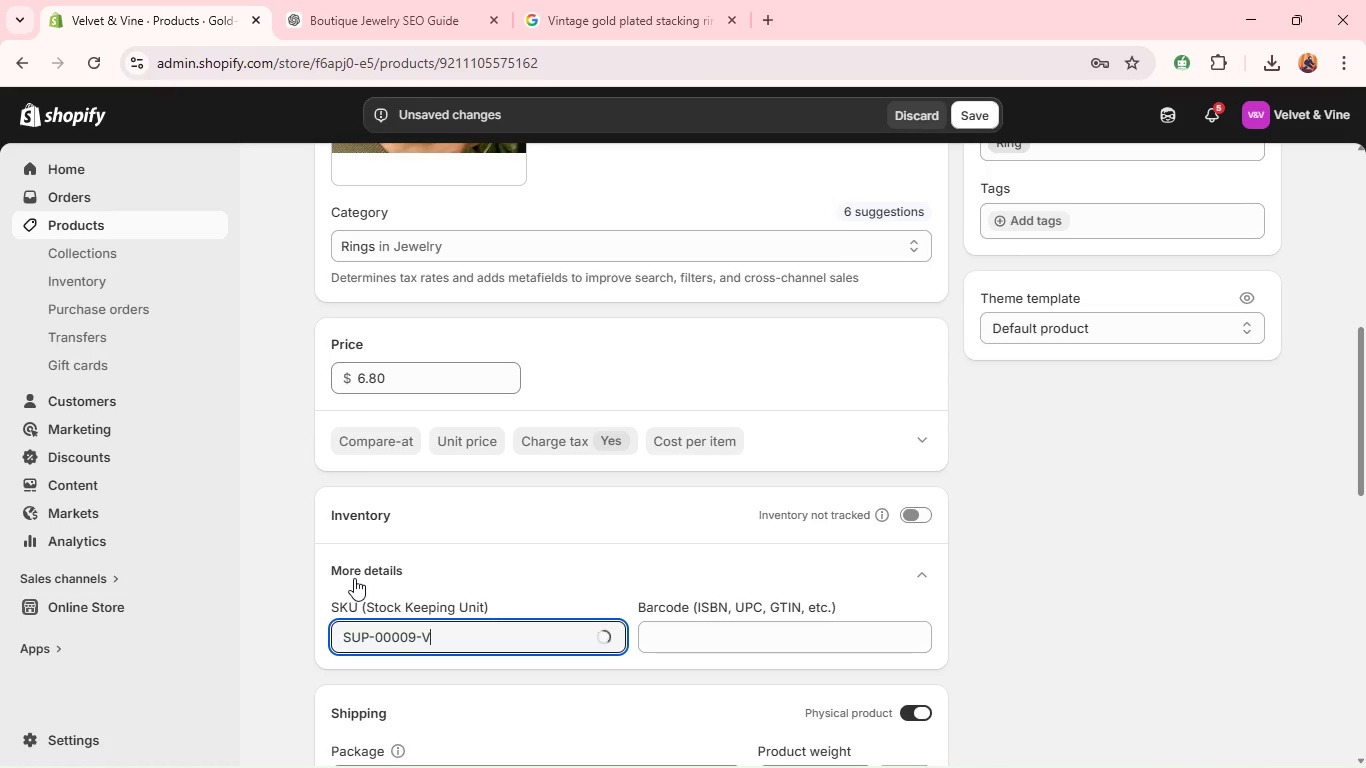 
wait(6.75)
 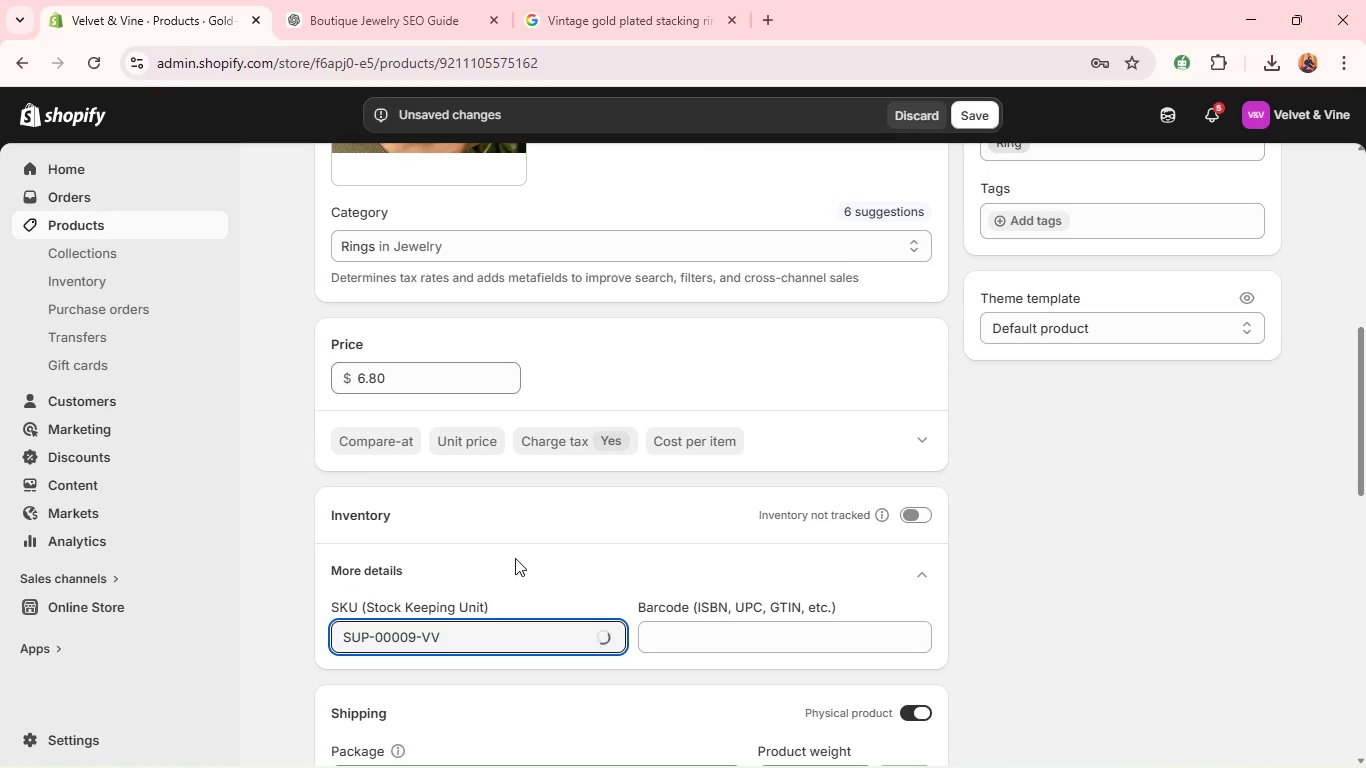 
left_click([925, 514])
 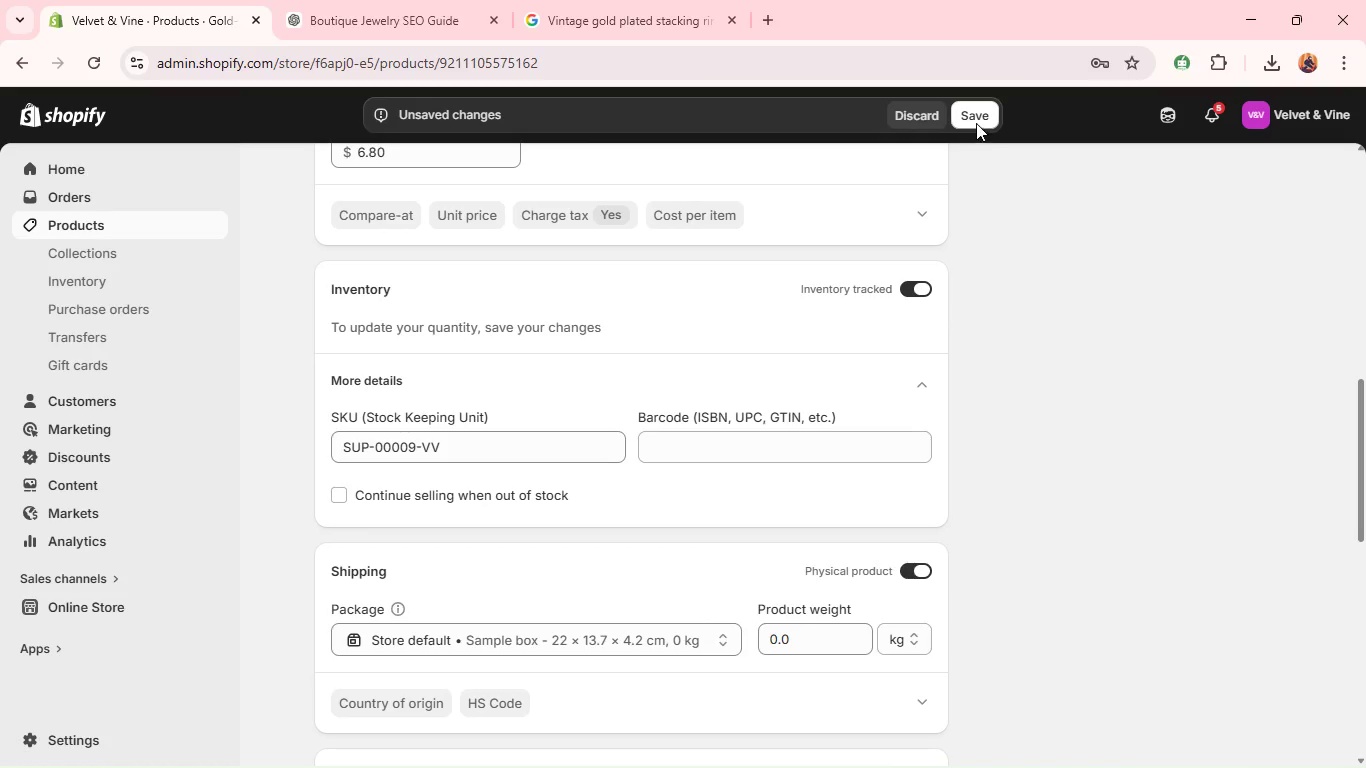 
left_click([979, 114])
 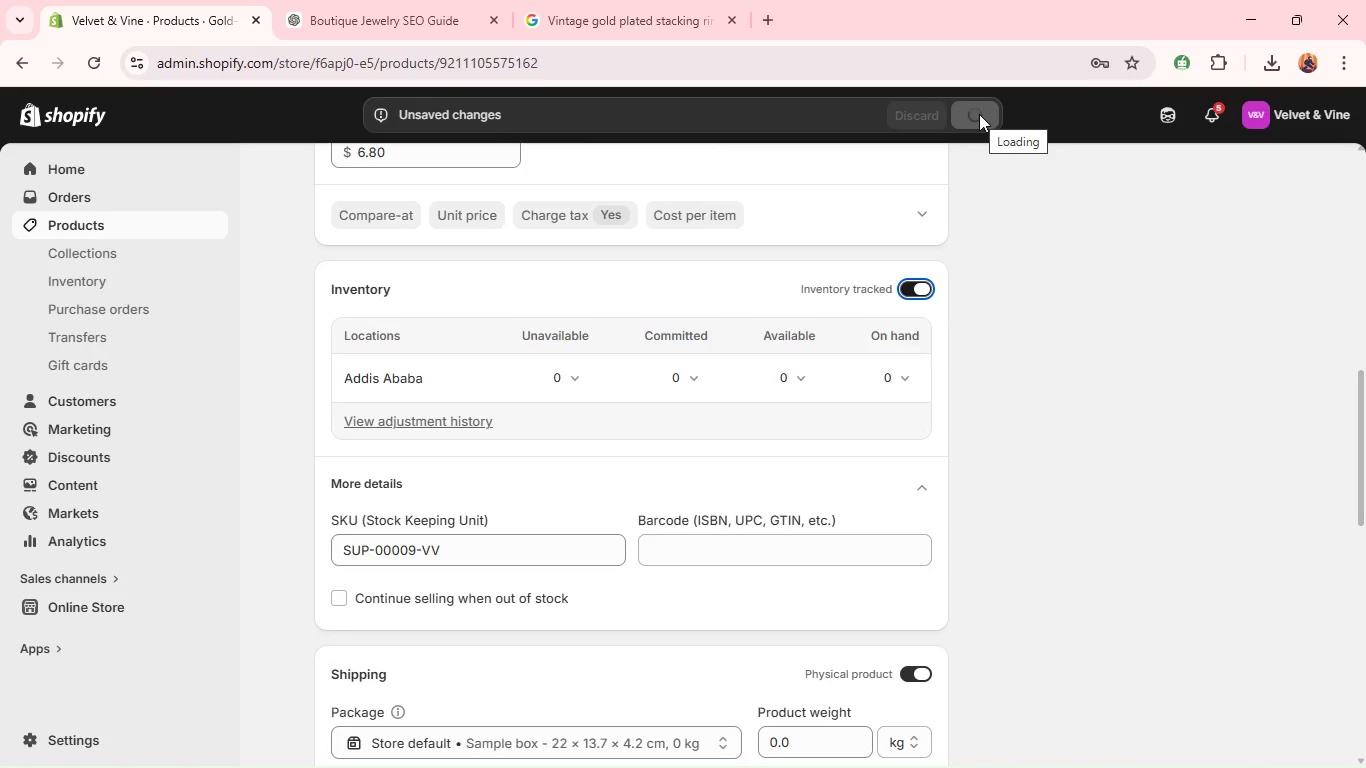 
wait(7.88)
 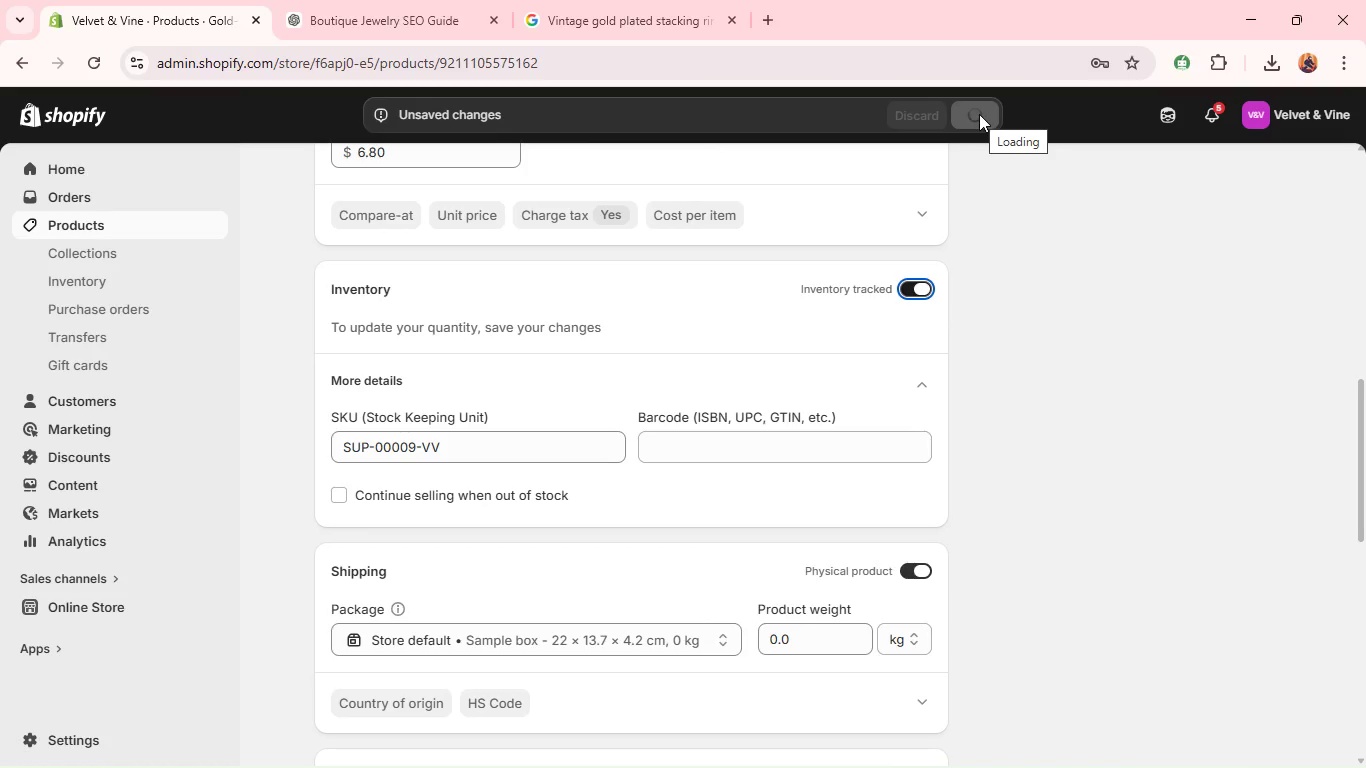 
left_click([892, 383])
 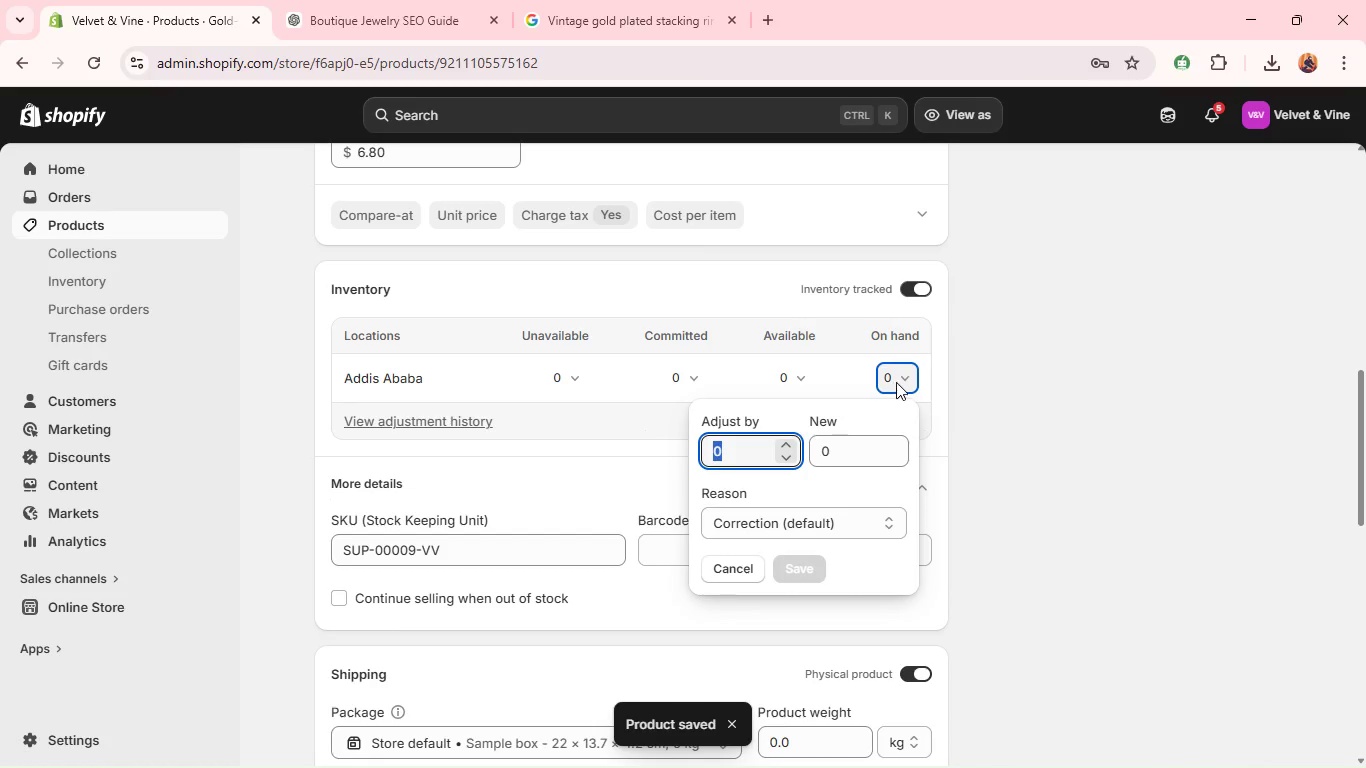 
type(10)
 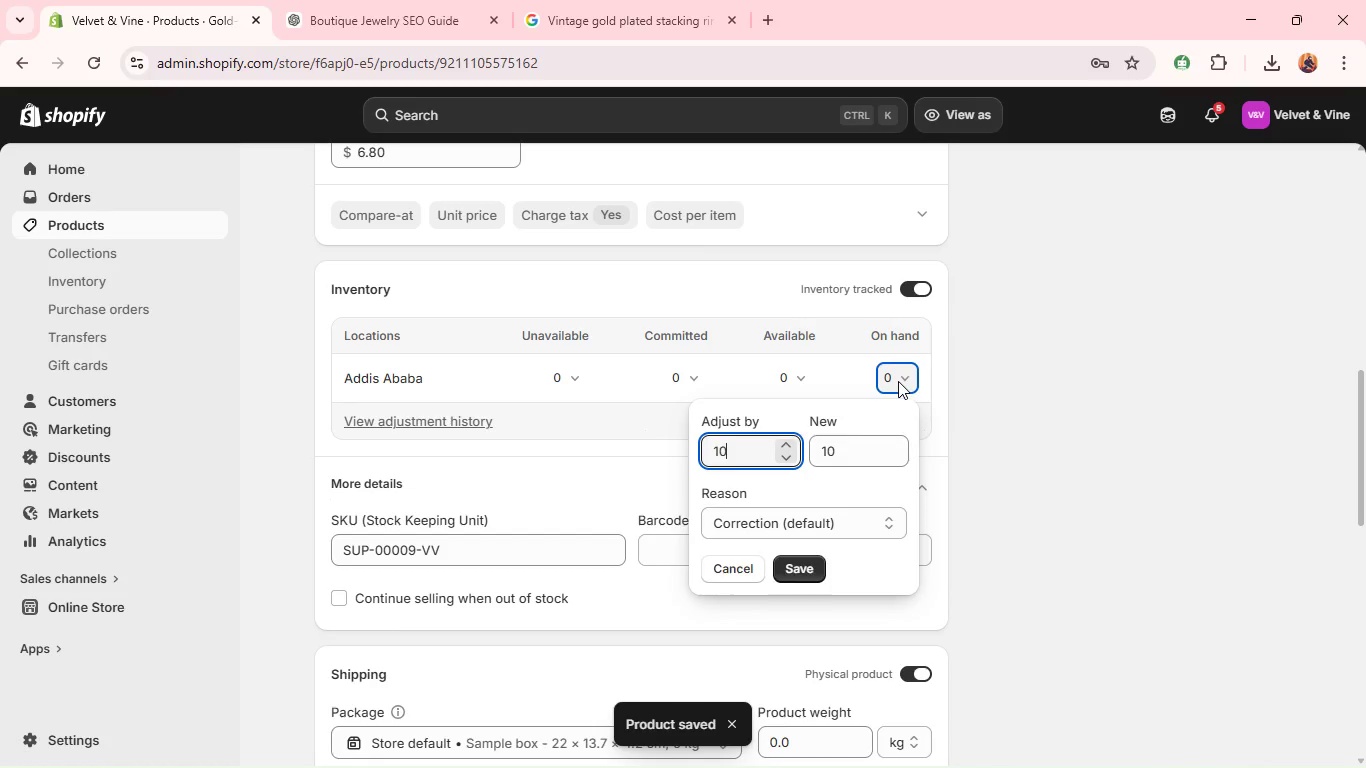 
key(Enter)
 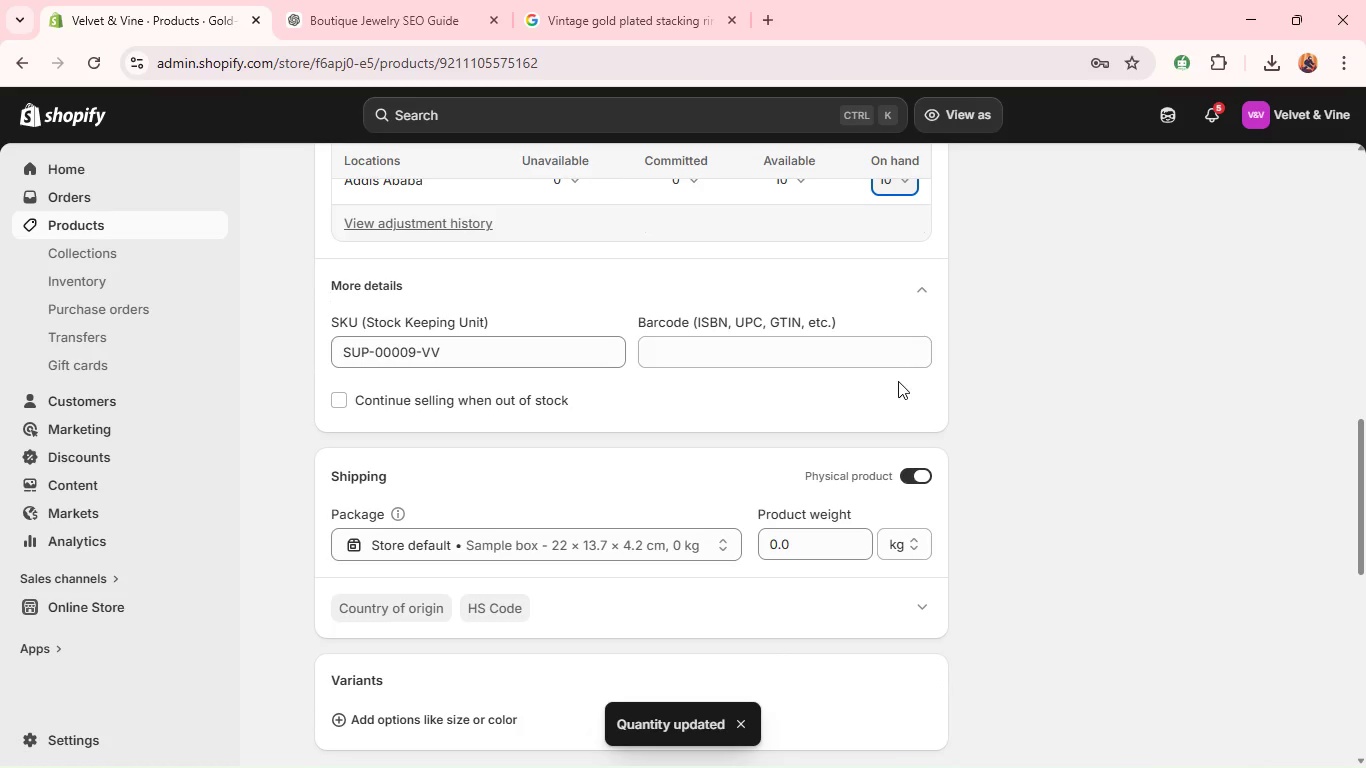 
wait(10.31)
 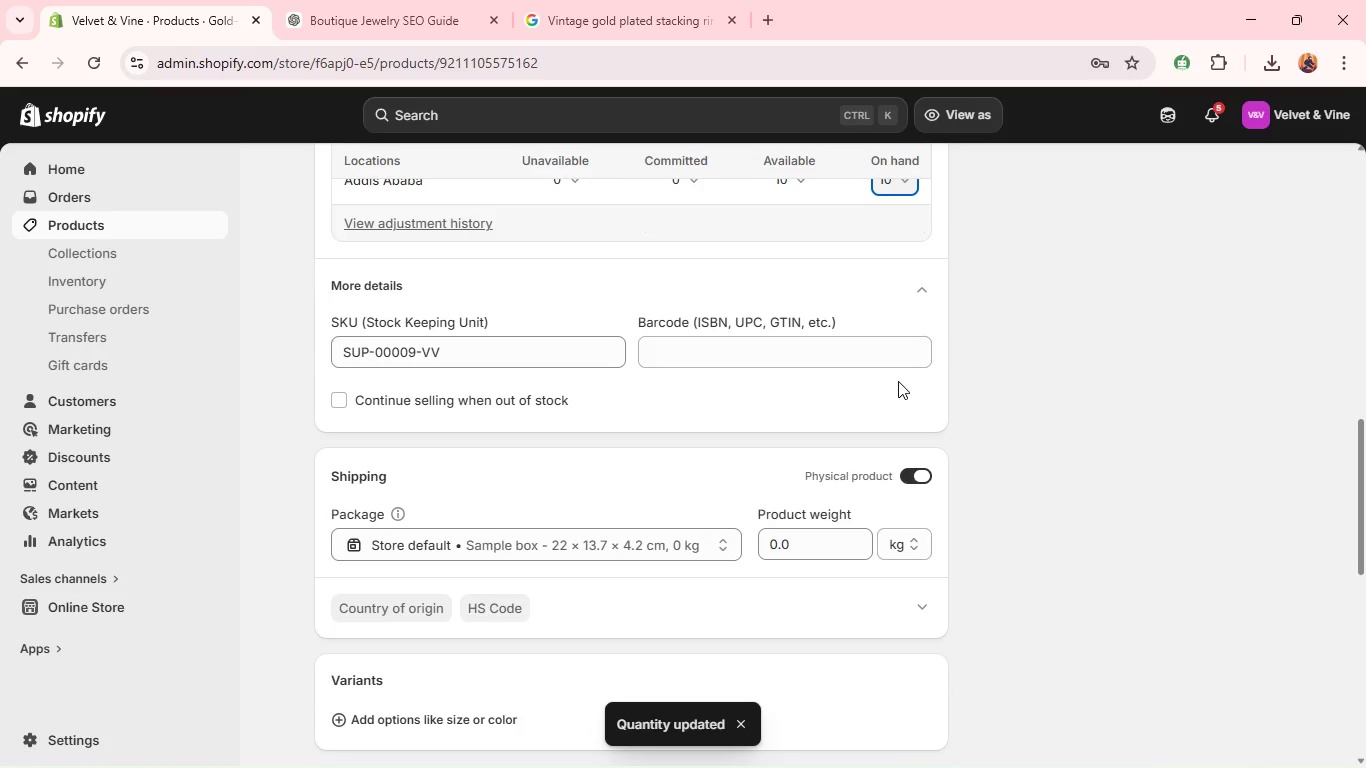 
left_click([922, 503])
 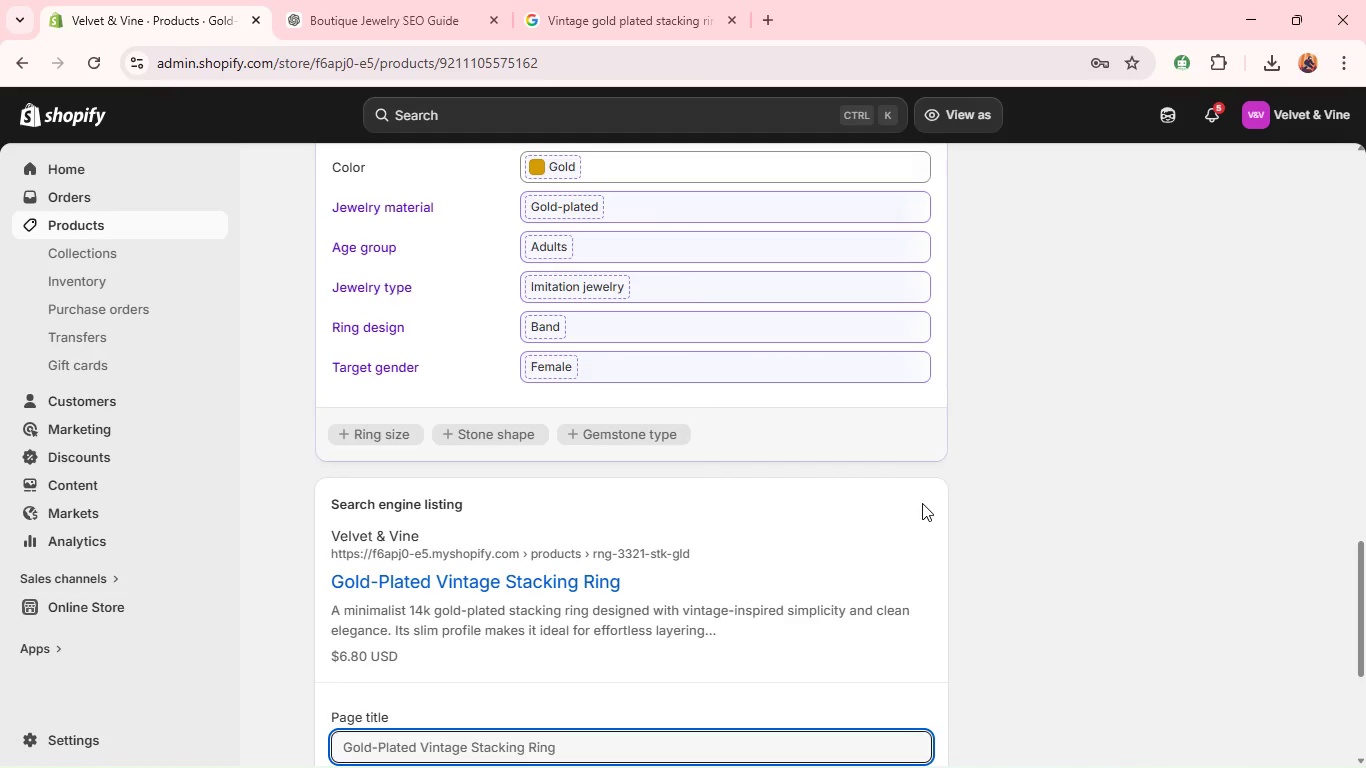 
wait(15.95)
 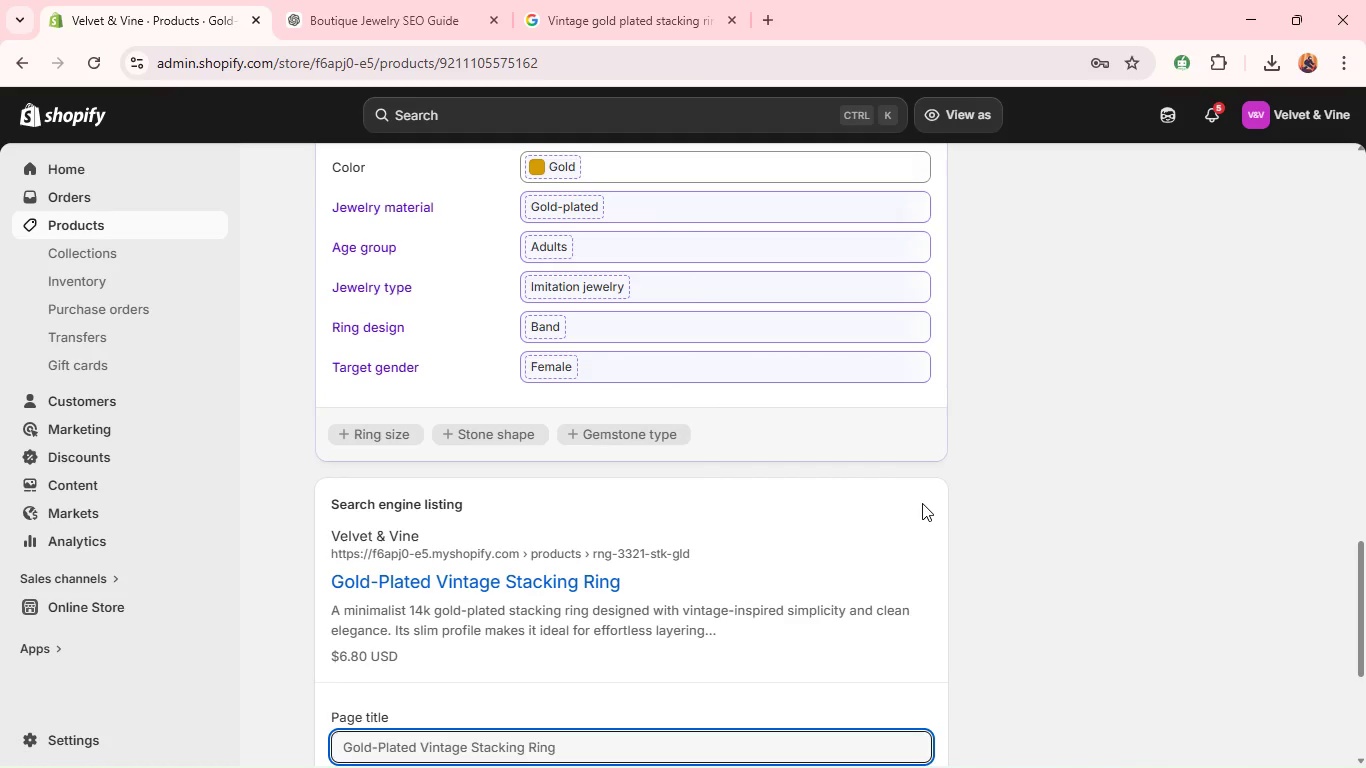 
double_click([722, 468])
 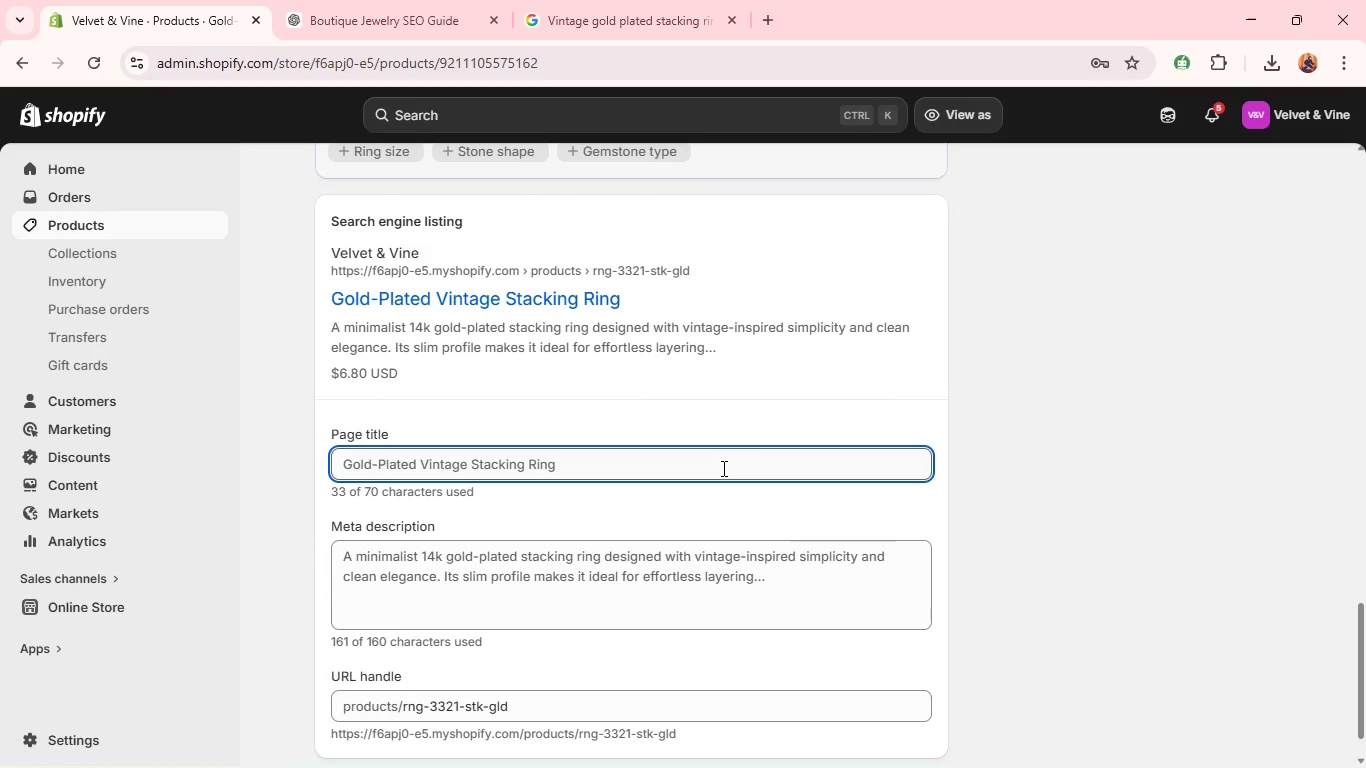 
triple_click([722, 468])
 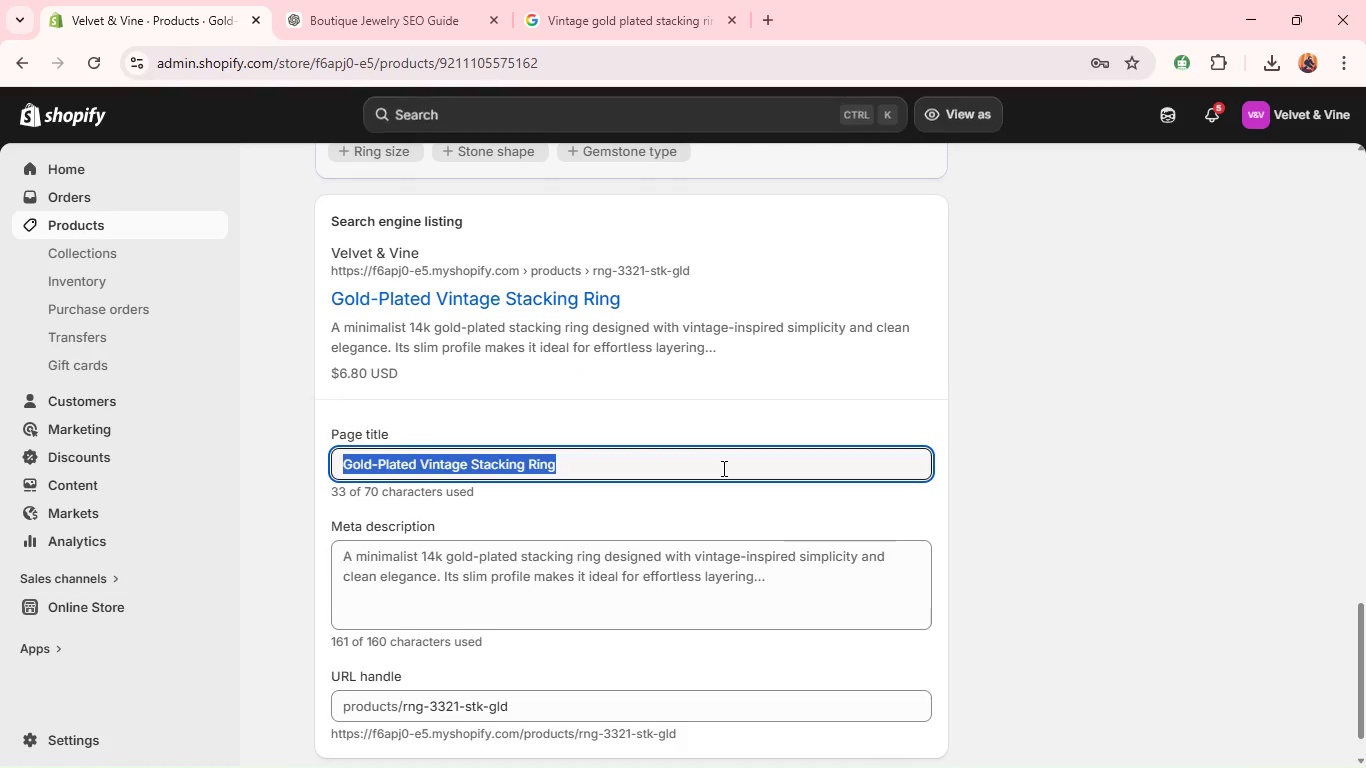 
type(Vintage gold Stacking Ring | Velvet & Vine ac)
 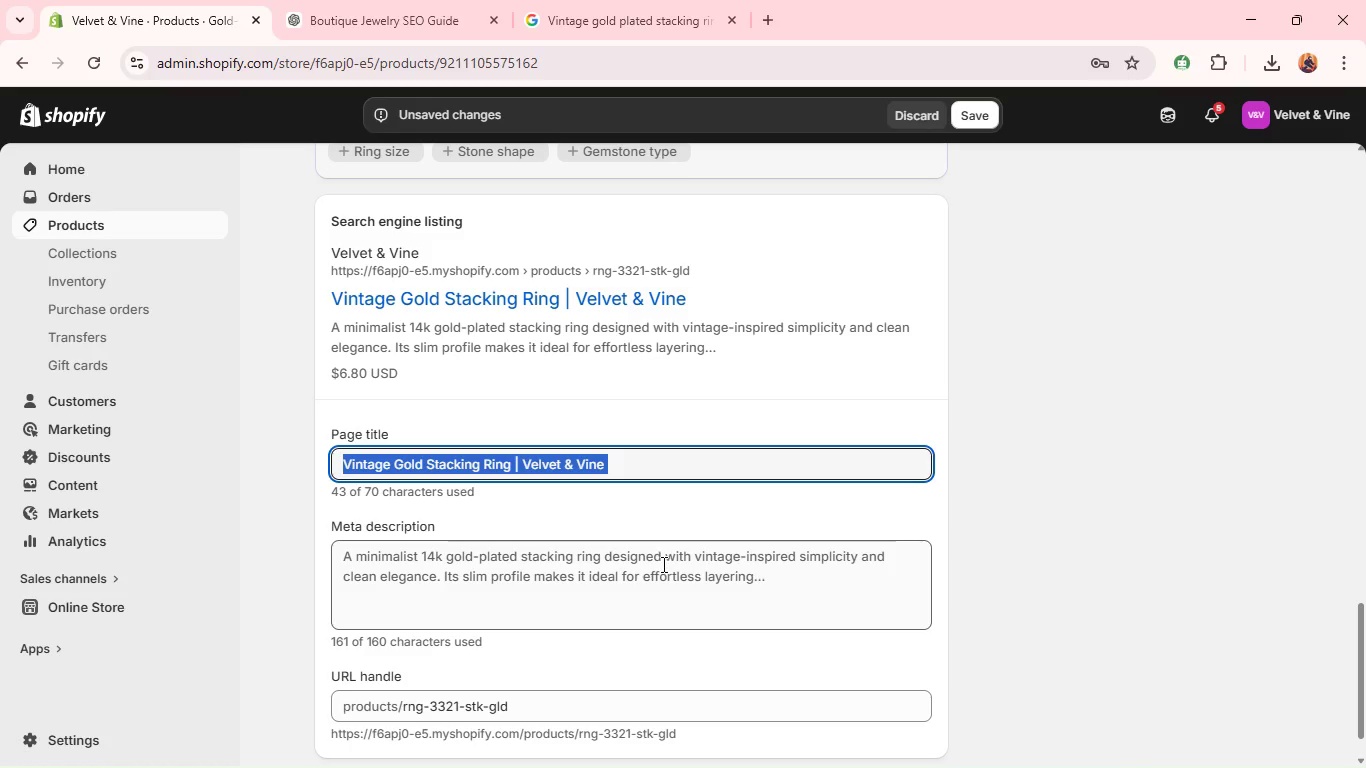 
 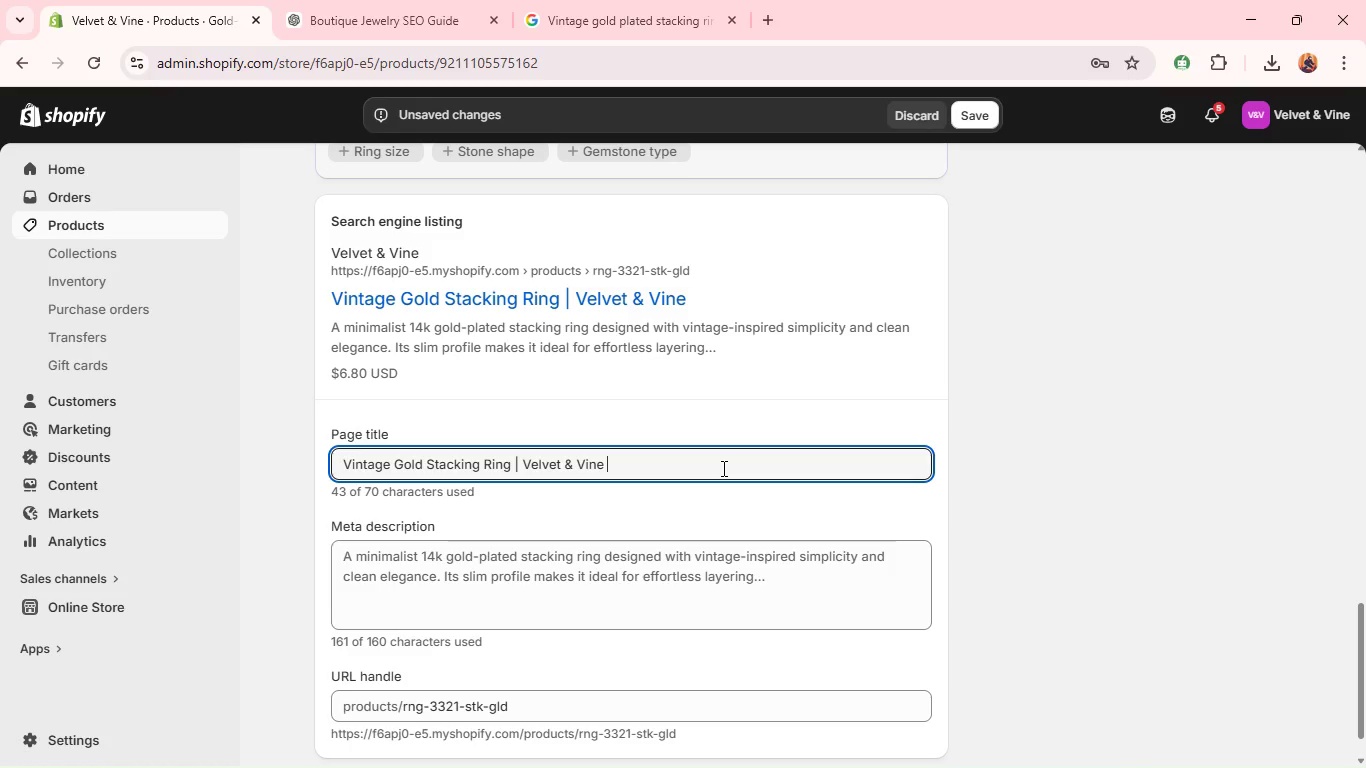 
hold_key(key=ControlLeft, duration=0.77)
 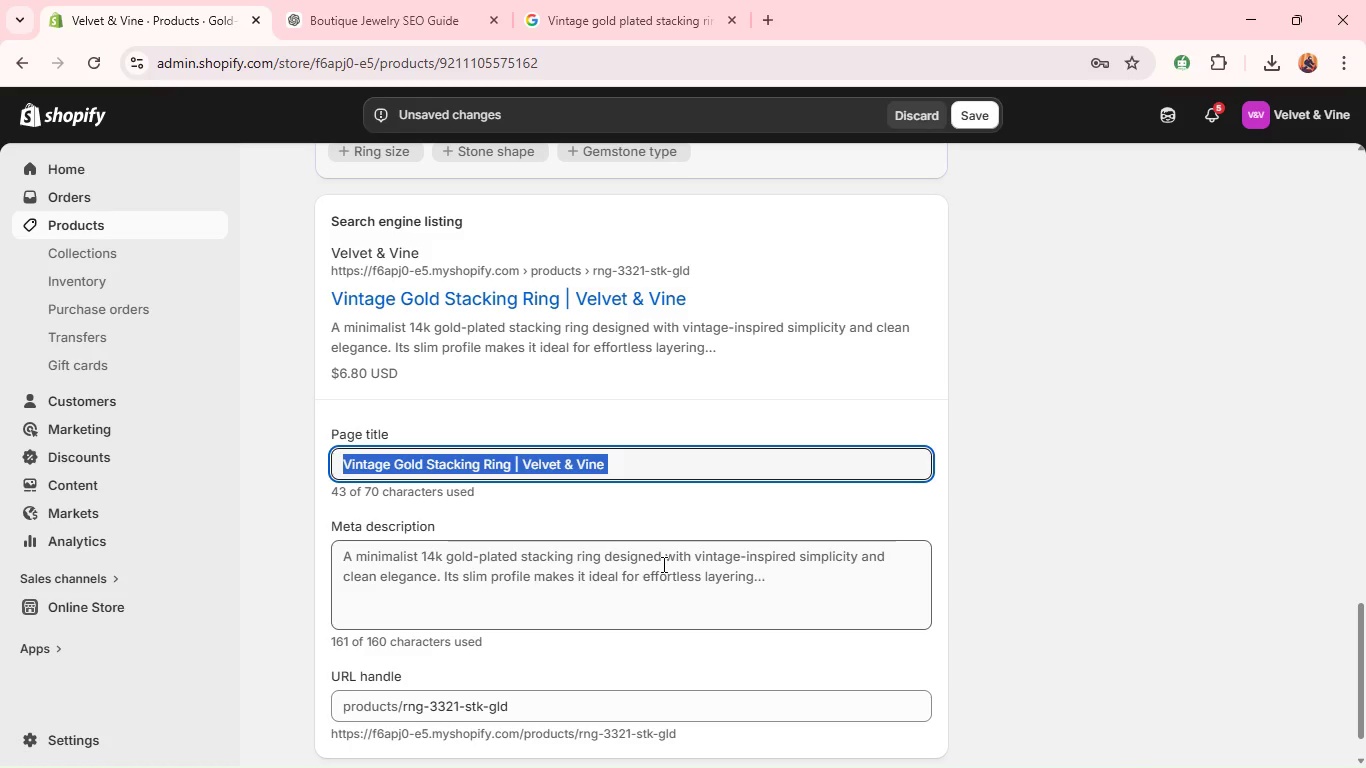 
left_click([662, 564])
 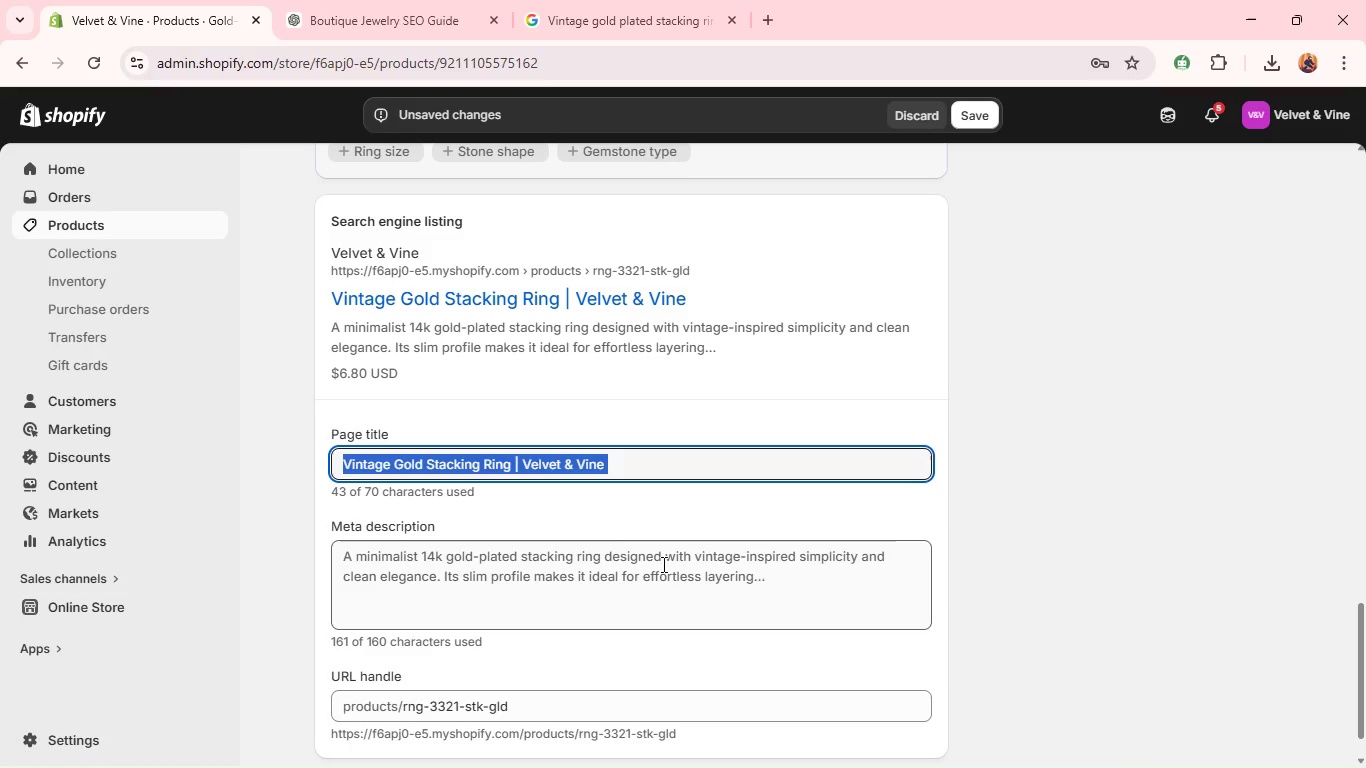 
key(Control+A)
 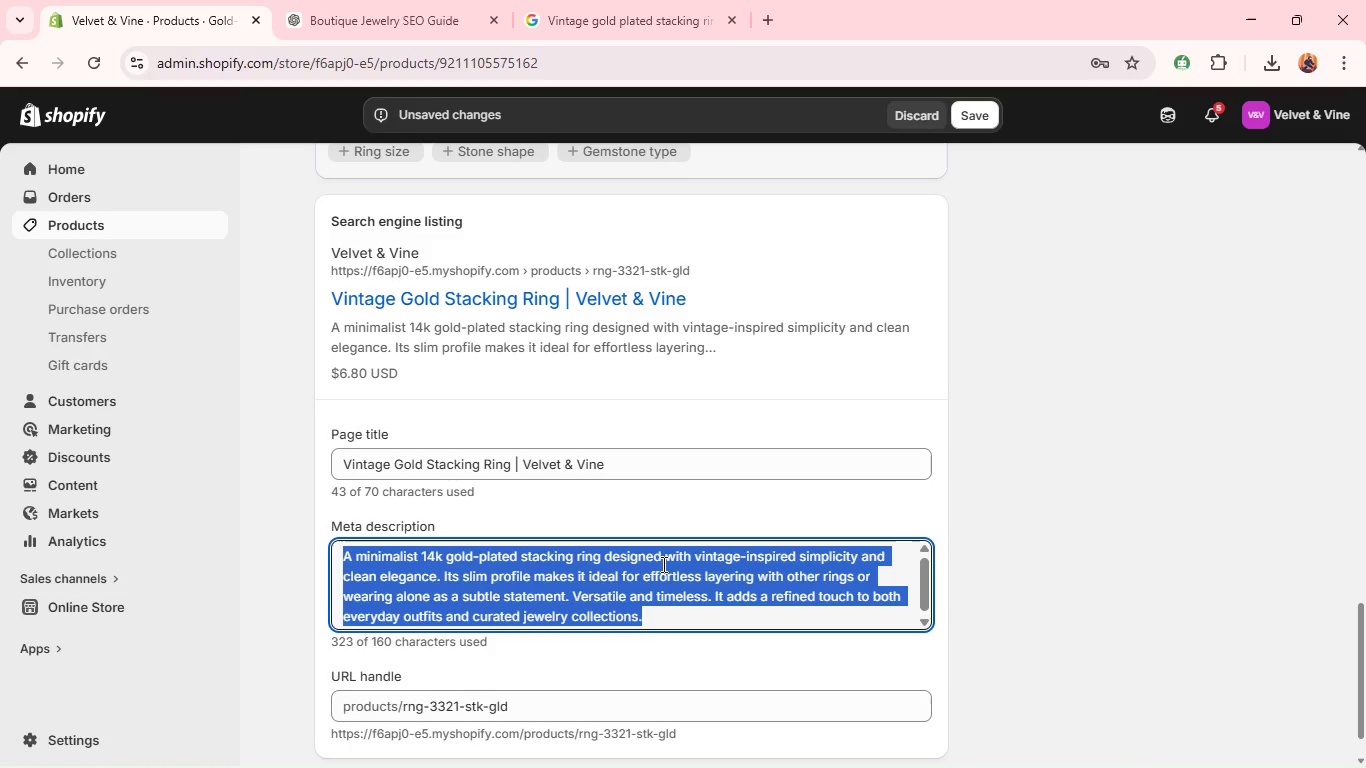 
key(Control+V)
 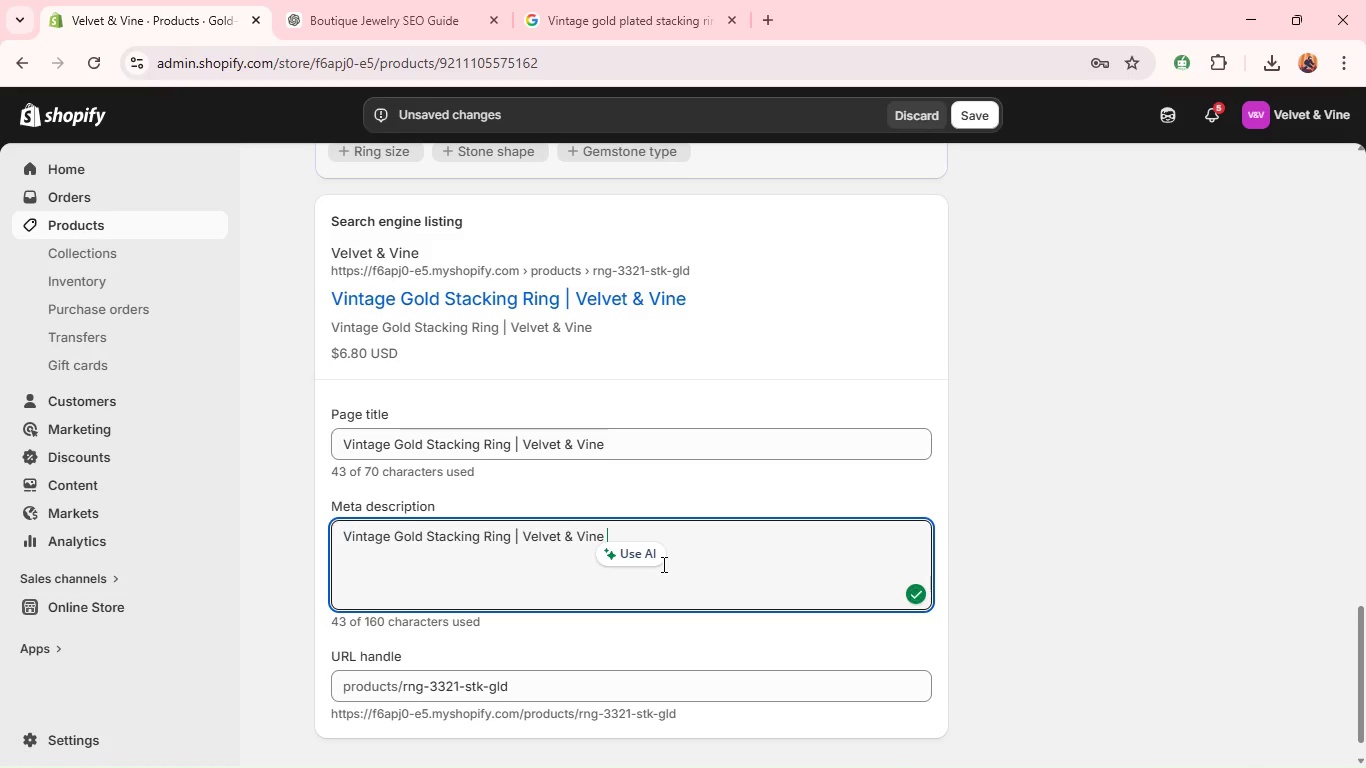 
key(Control+A)
 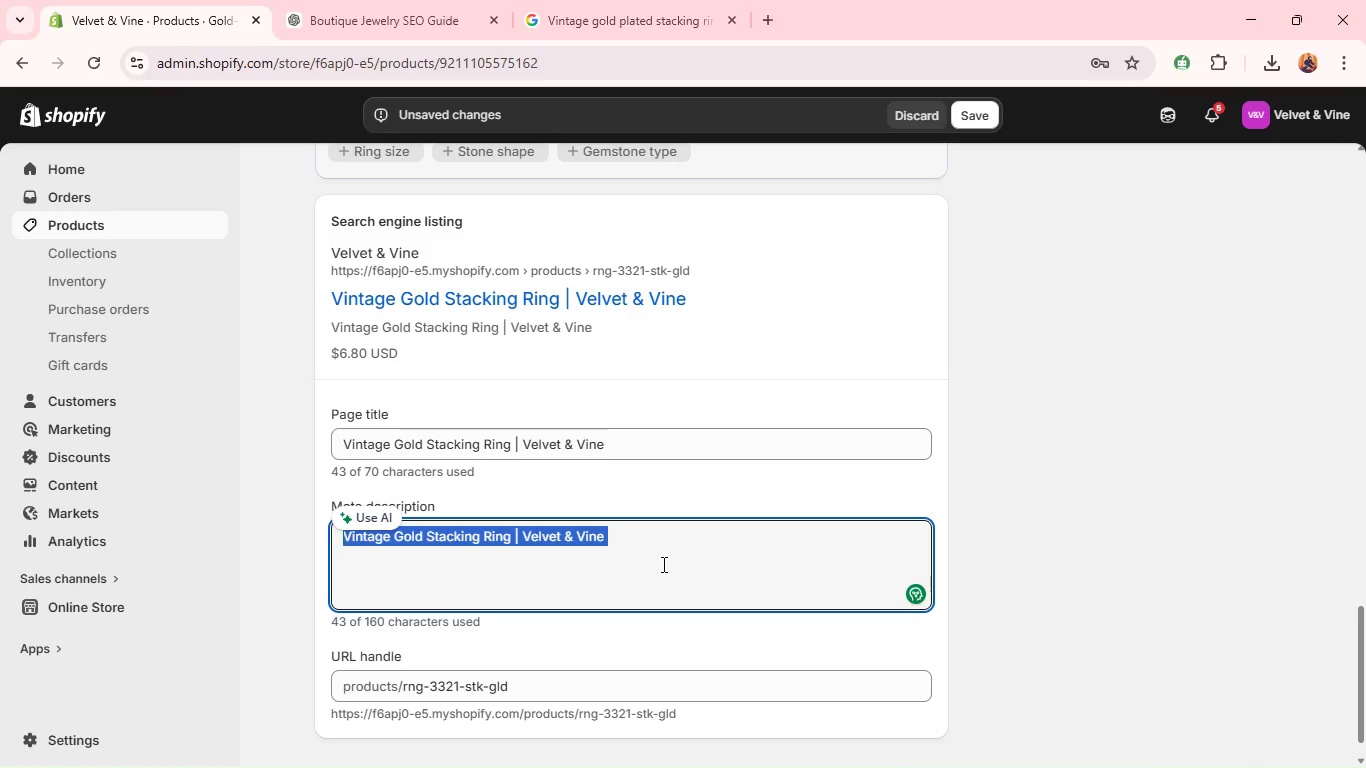 
type(mINIMAl vintage gold )
 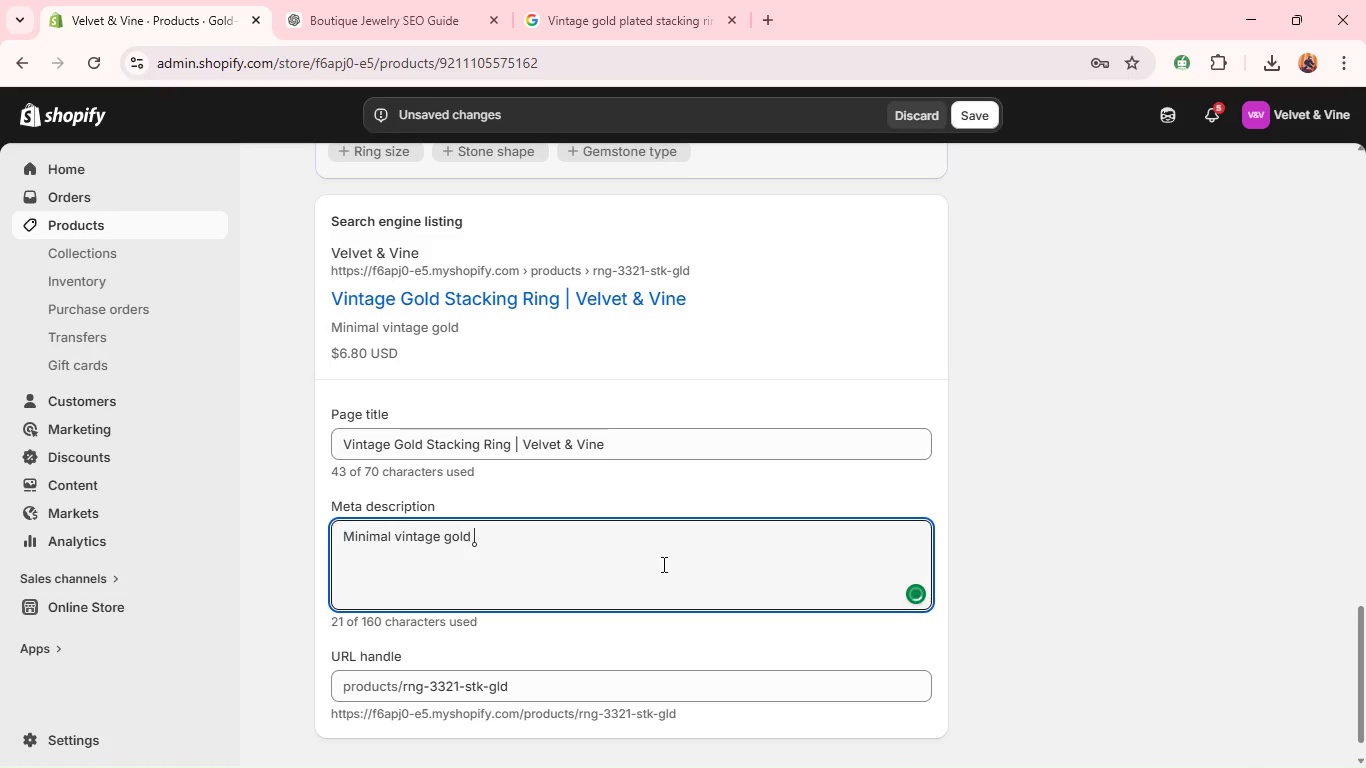 
type(plated stacking ring pefext for layering or gifting. )
 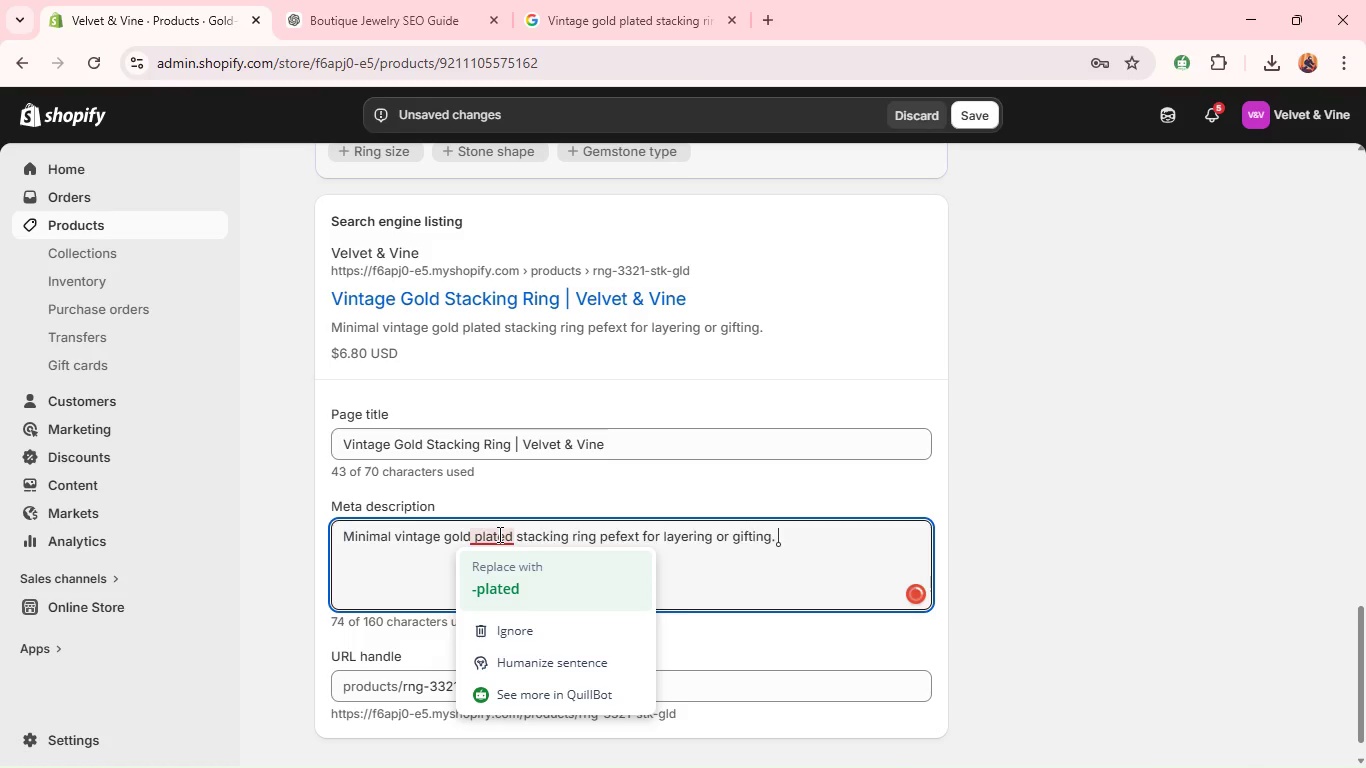 
left_click([498, 600])
 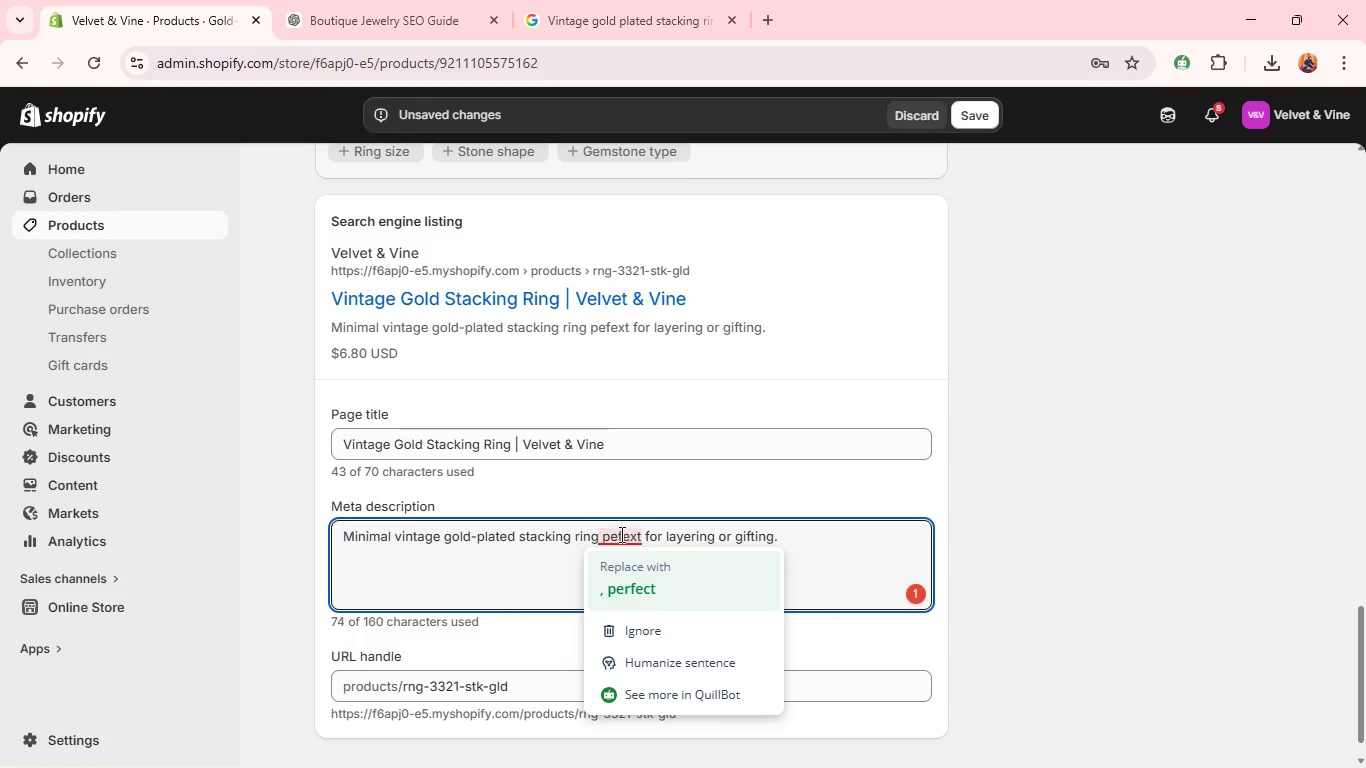 
left_click([622, 585])
 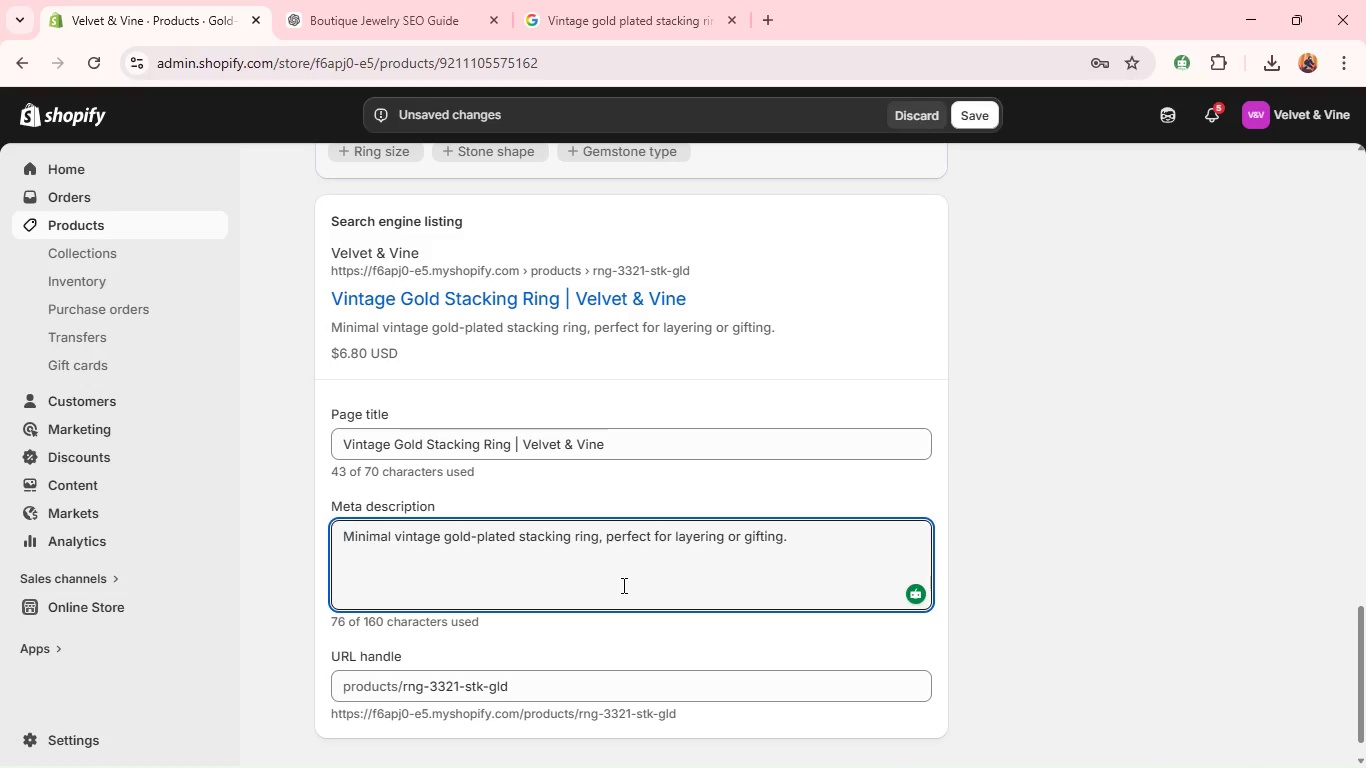 
wait(7.89)
 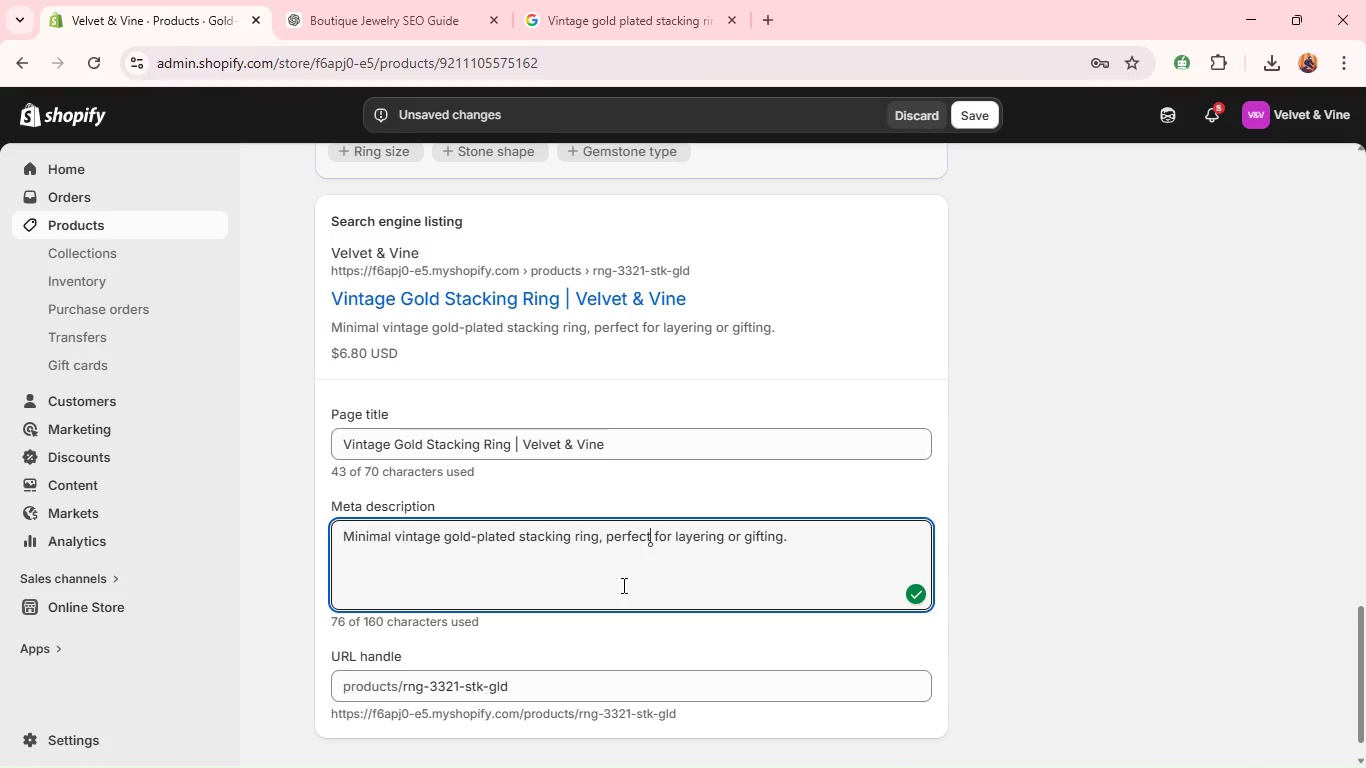 
double_click([582, 658])
 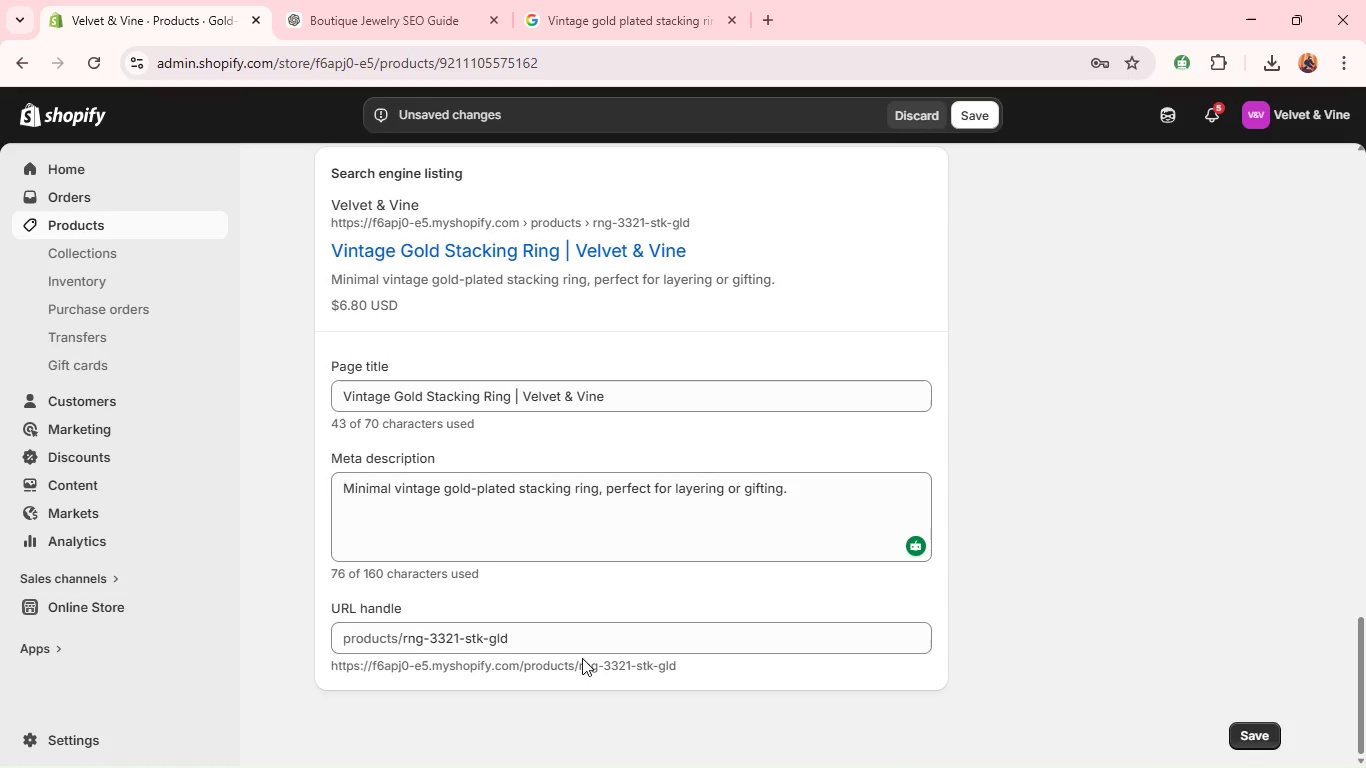 
triple_click([582, 658])
 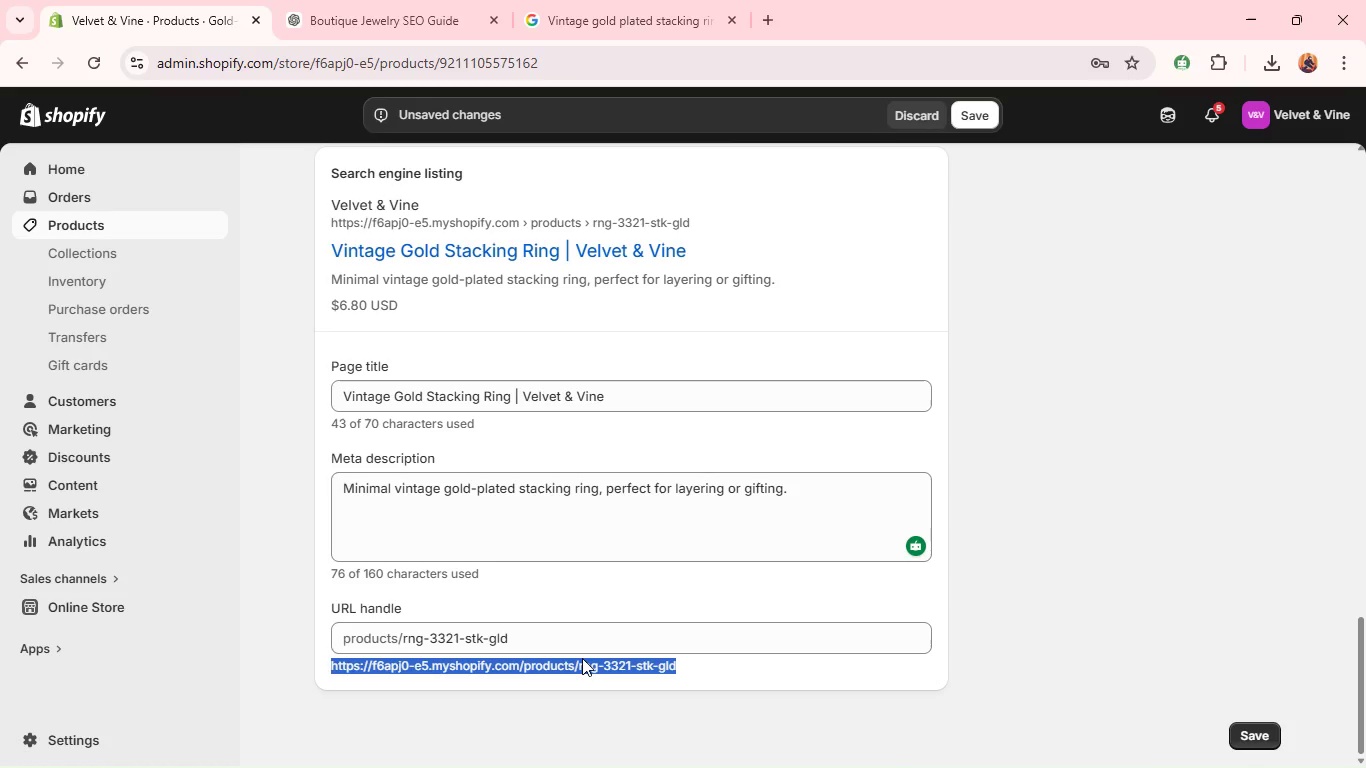 
triple_click([582, 658])
 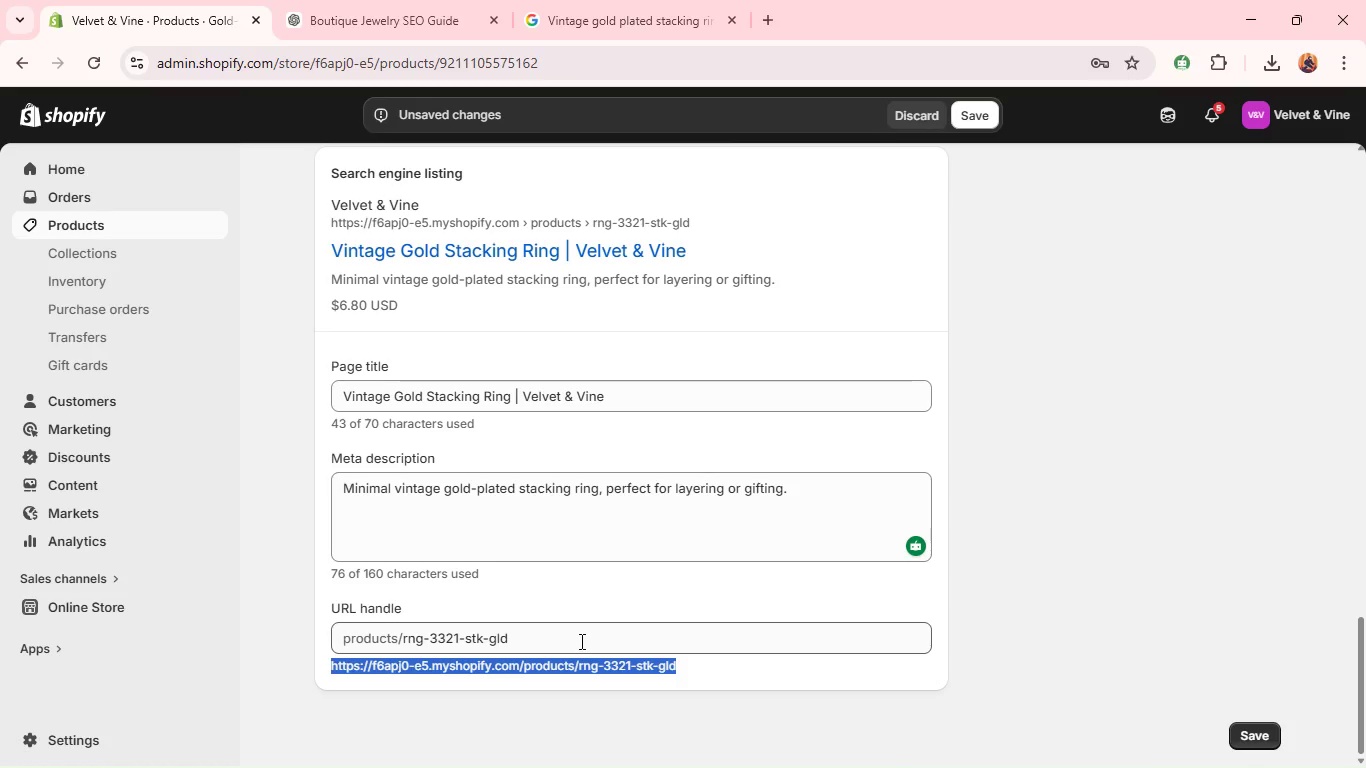 
double_click([580, 640])
 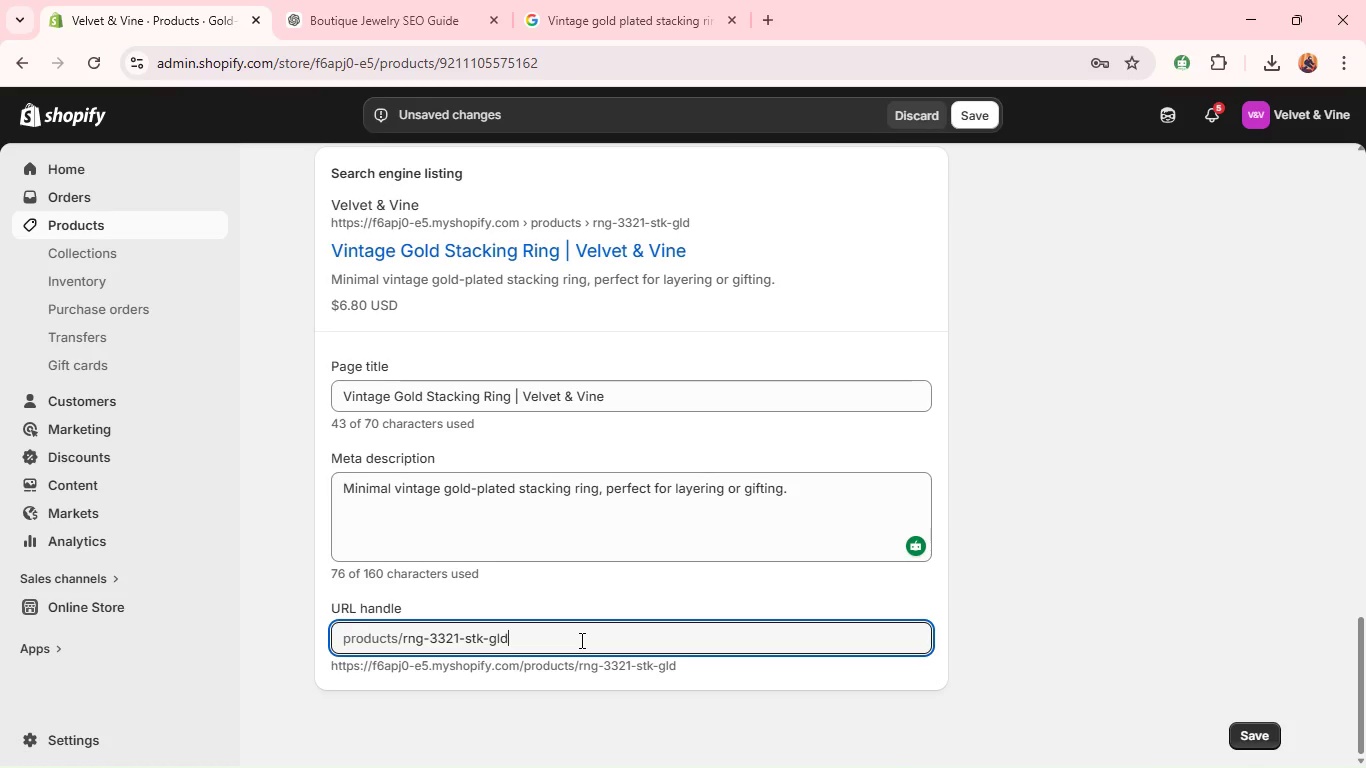 
triple_click([580, 640])
 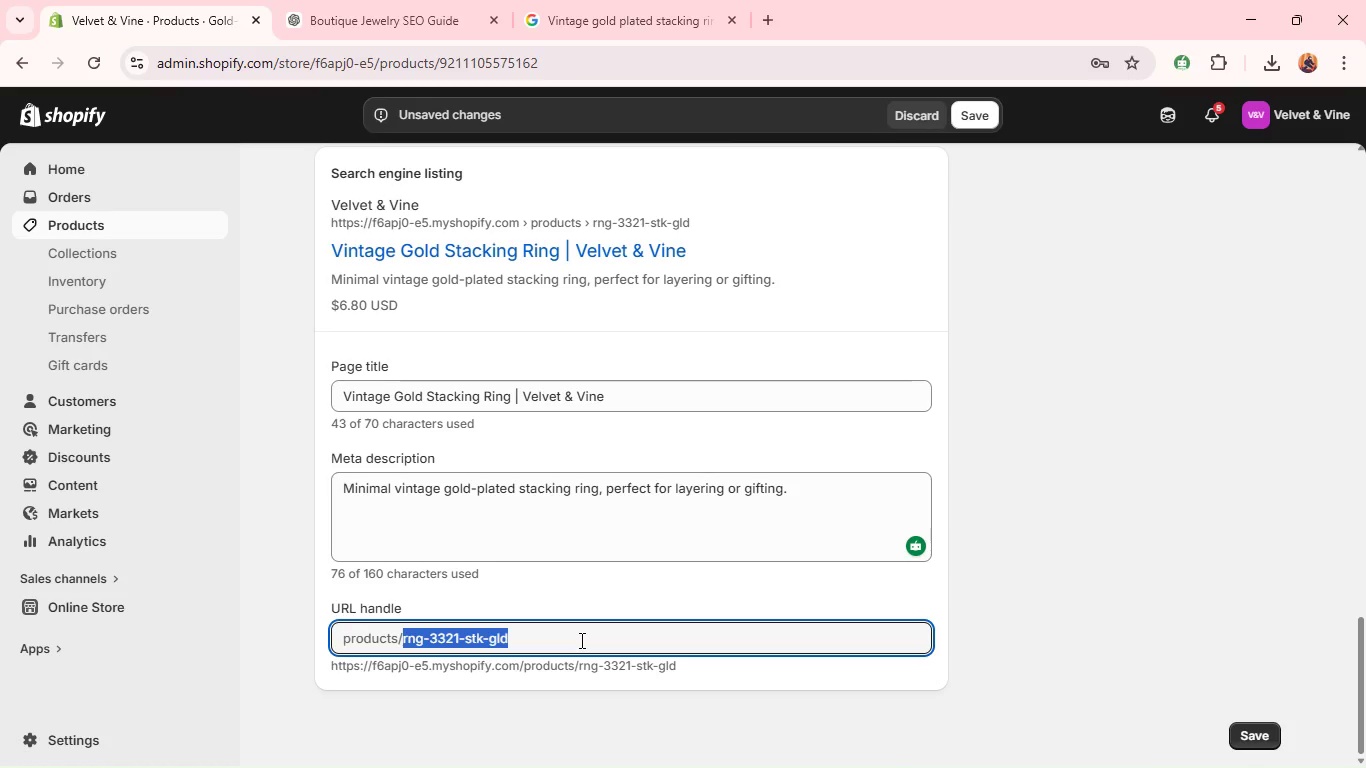 
triple_click([580, 640])
 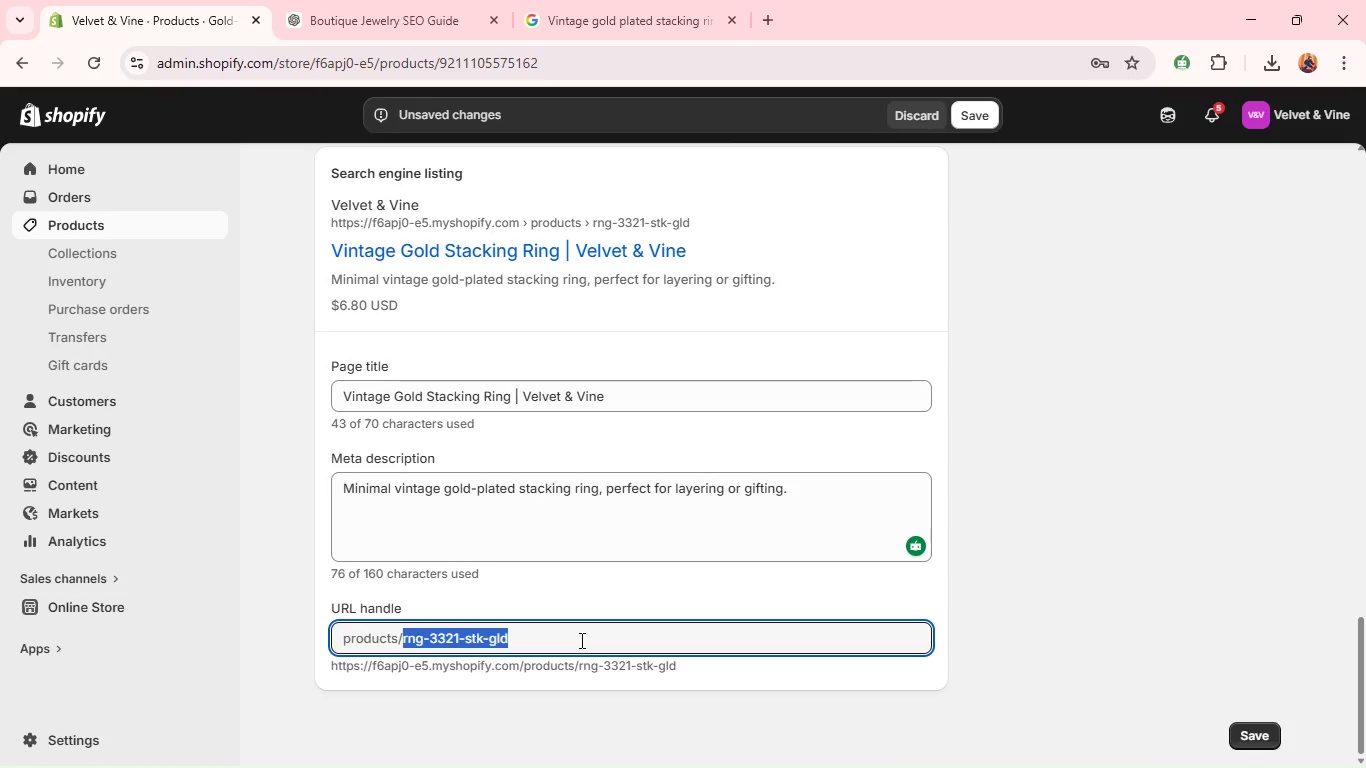 
key(Backspace)
 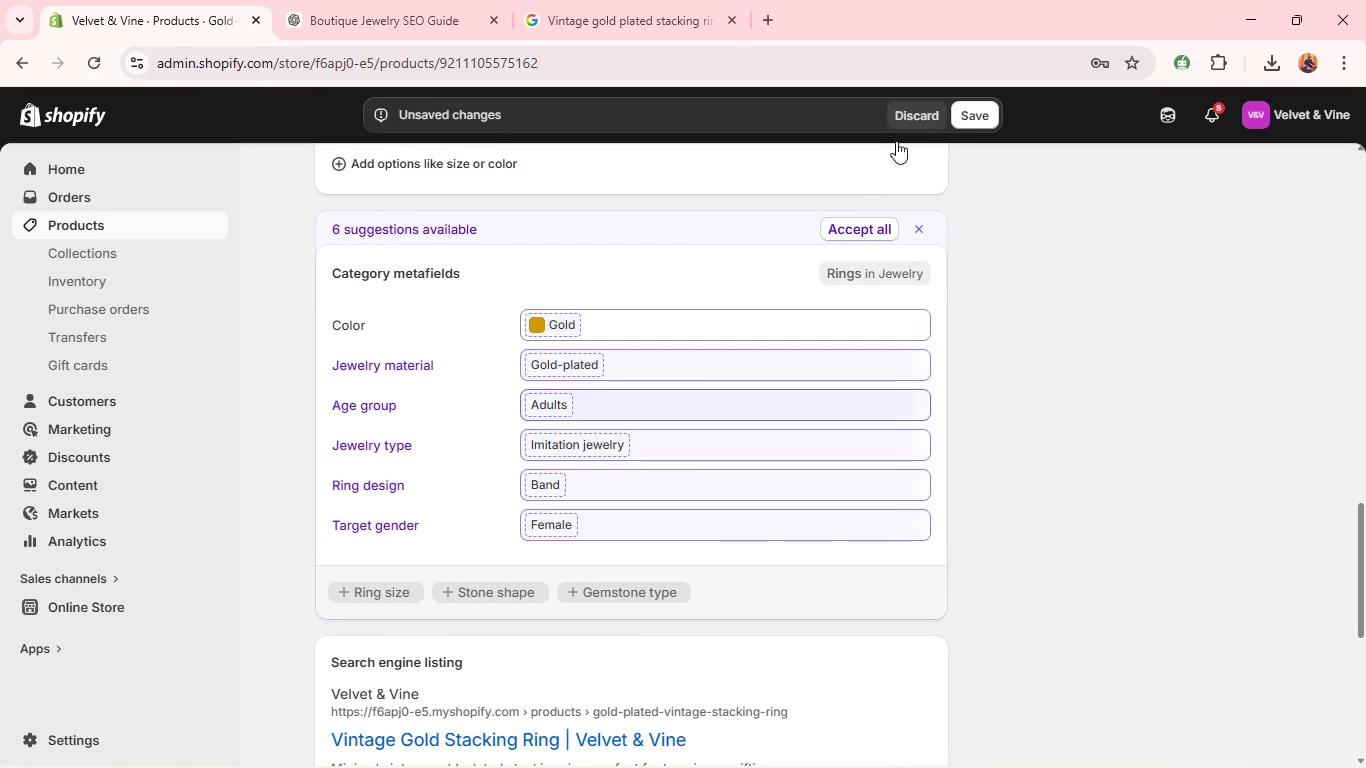 
left_click([979, 103])
 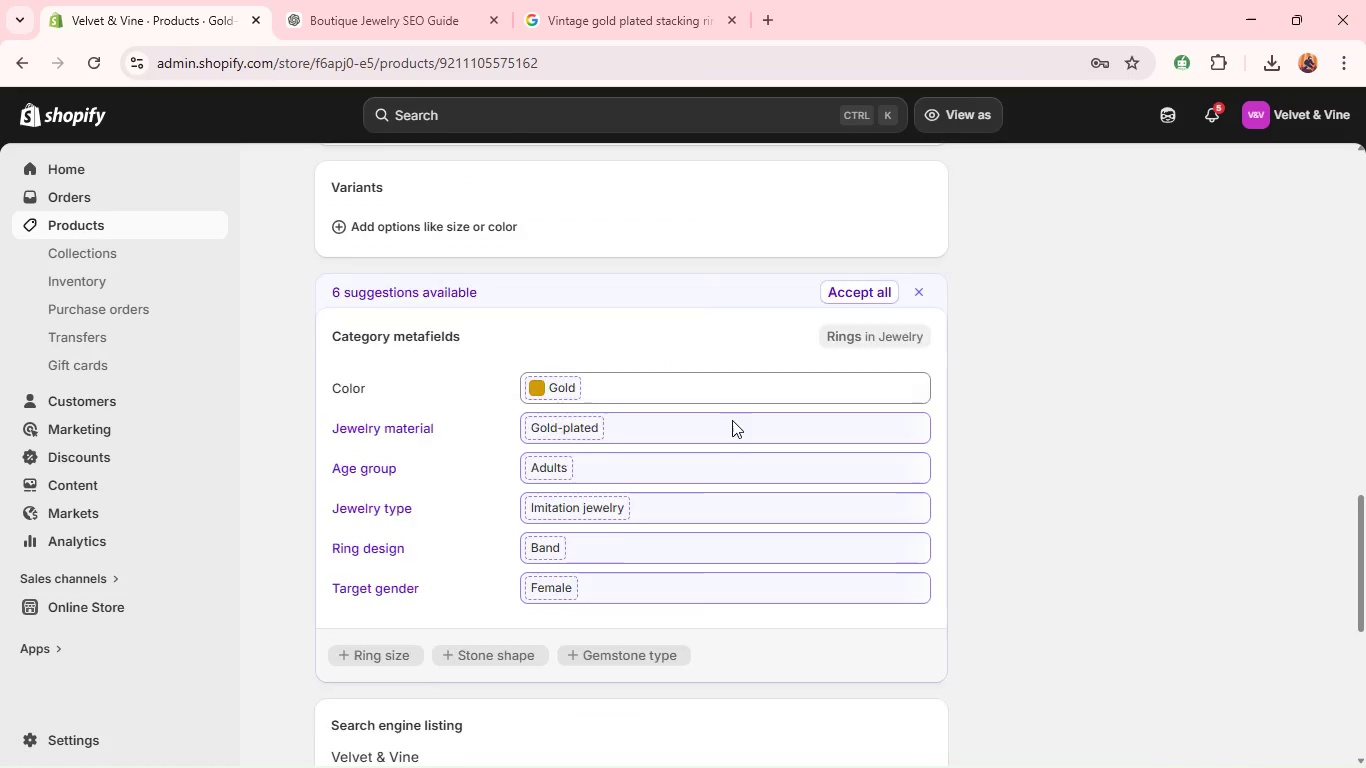 
wait(20.95)
 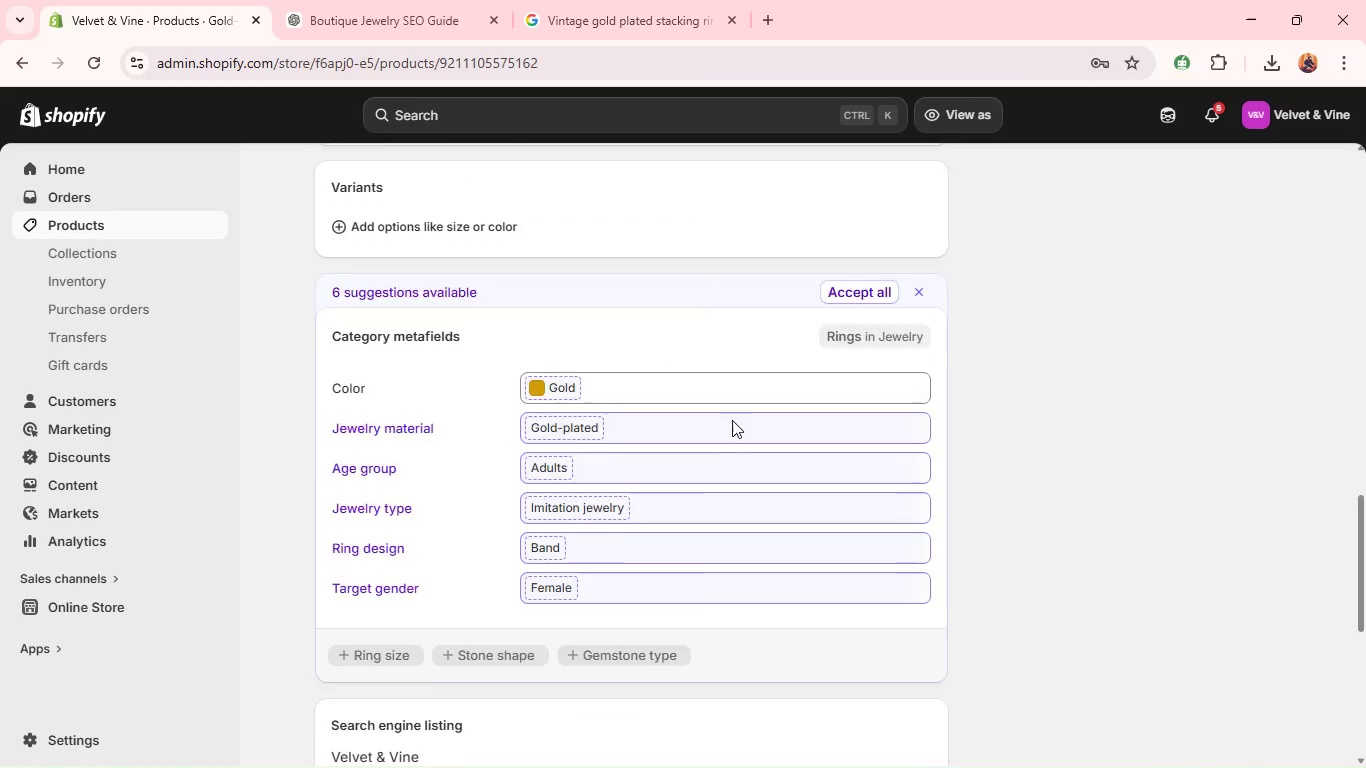 
left_click([908, 570])
 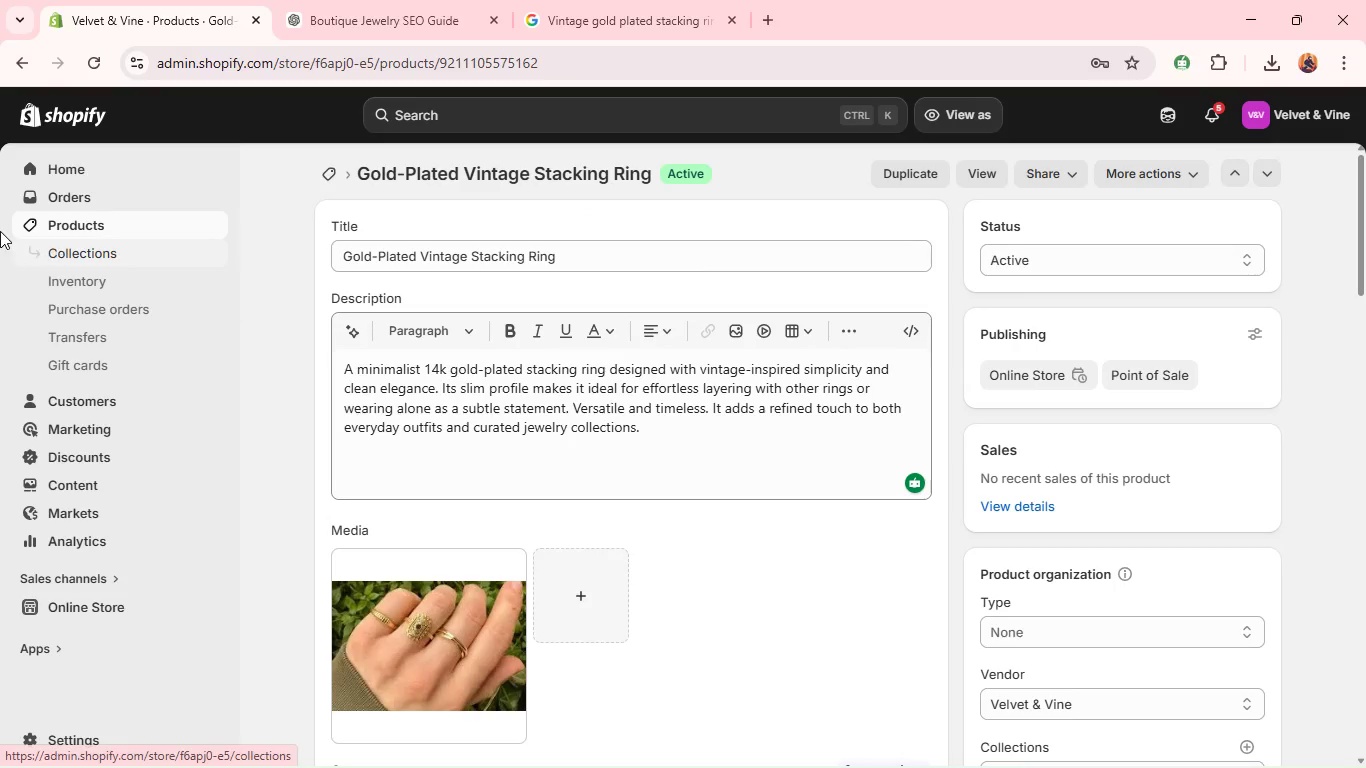 
left_click([48, 221])
 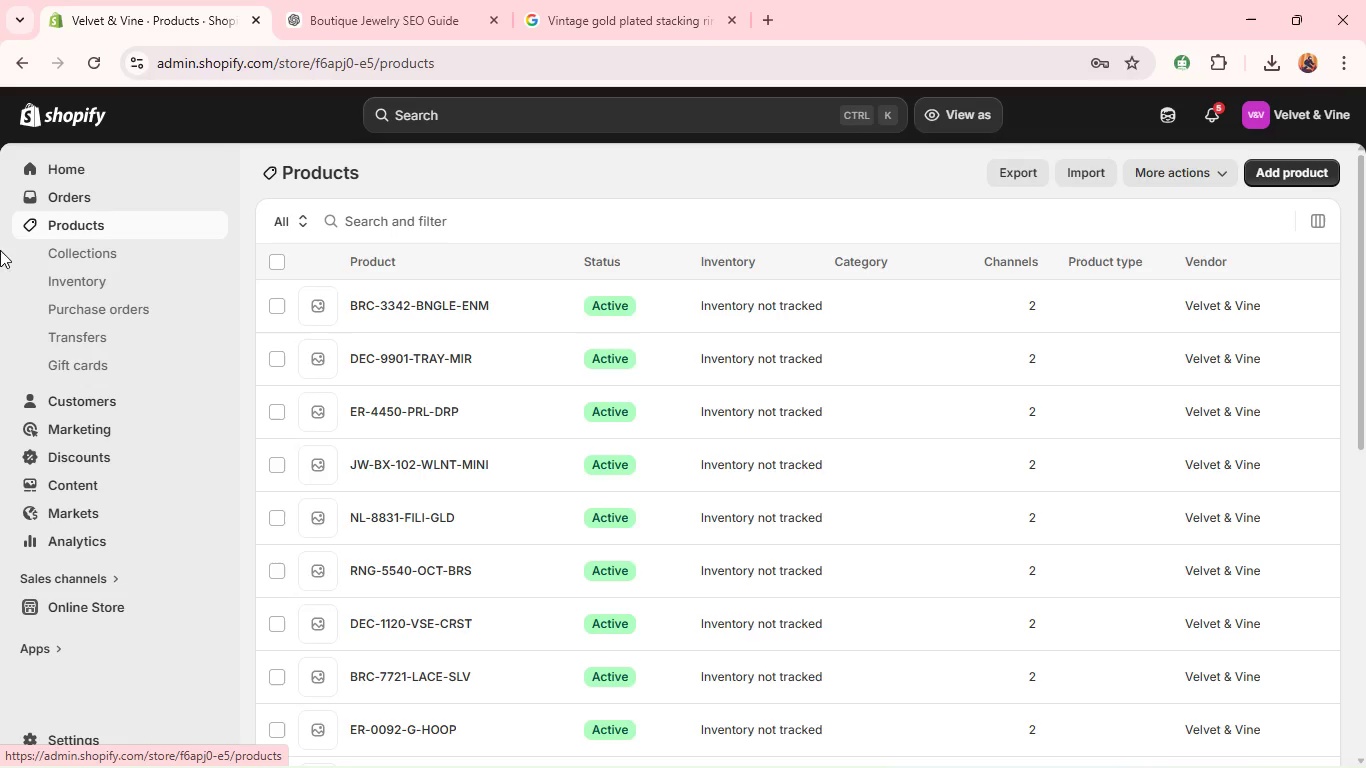 
wait(36.7)
 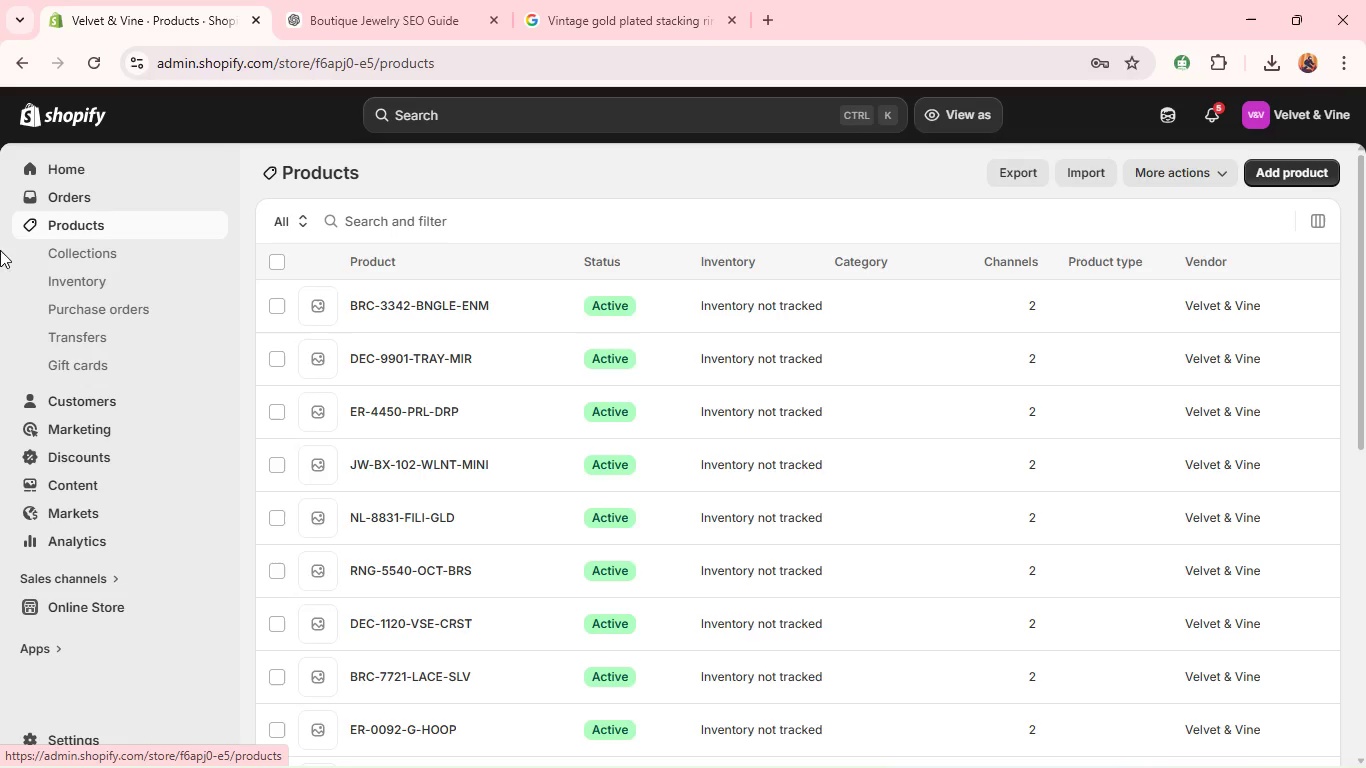 
left_click([415, 687])
 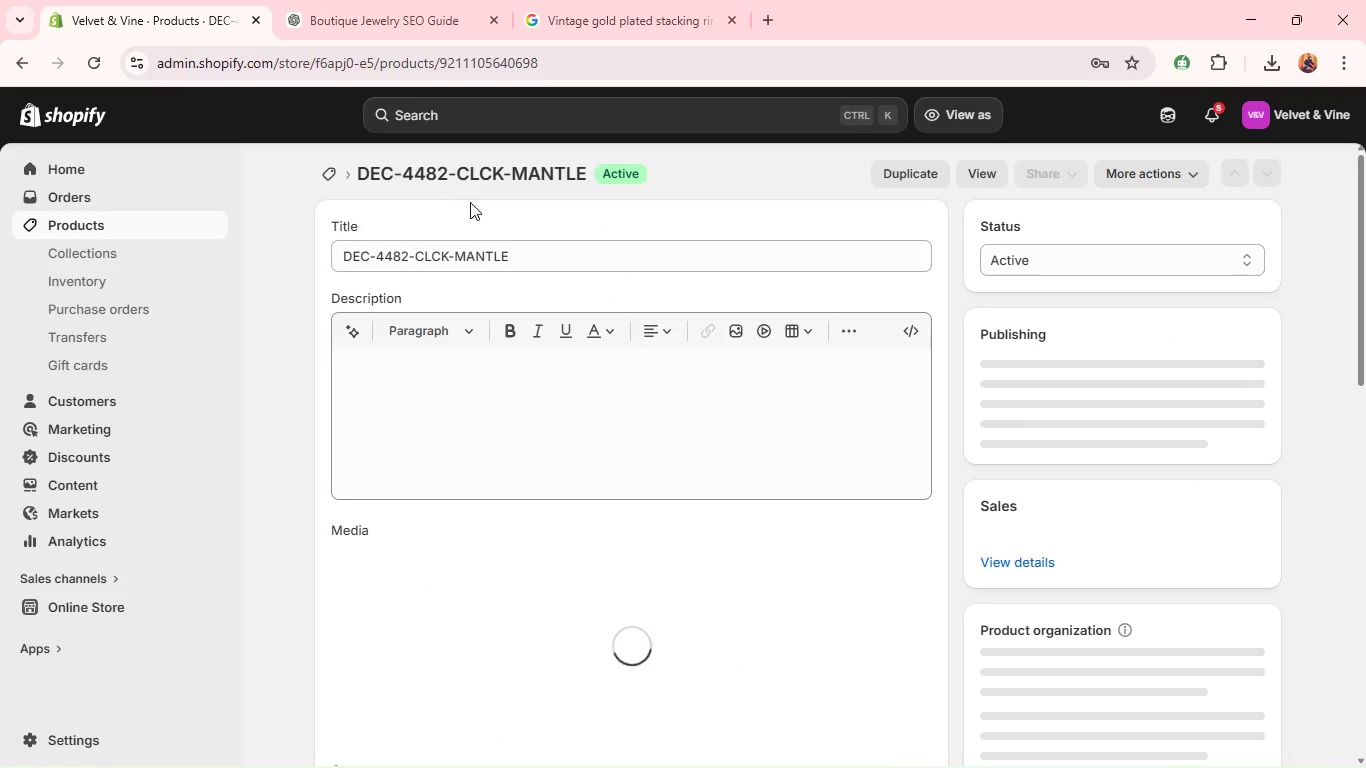 
double_click([472, 258])
 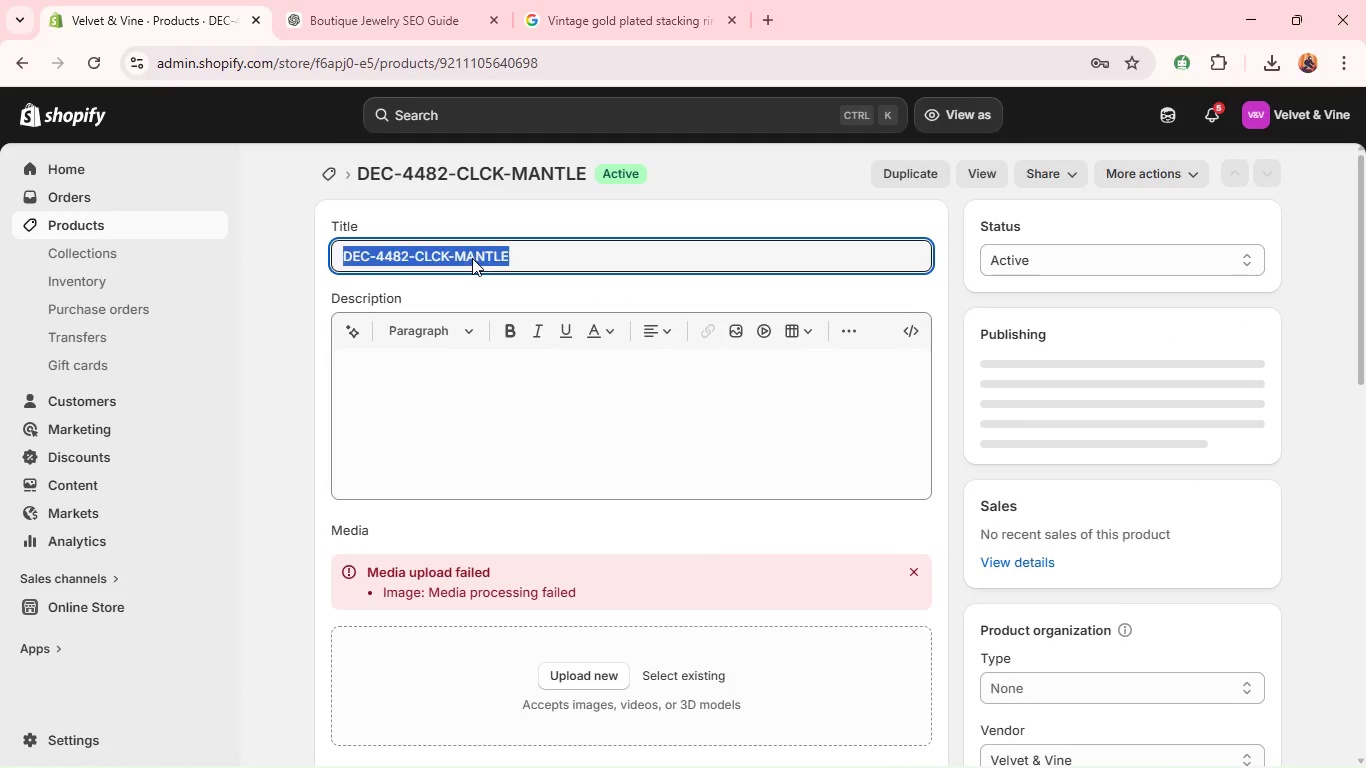 
triple_click([472, 258])
 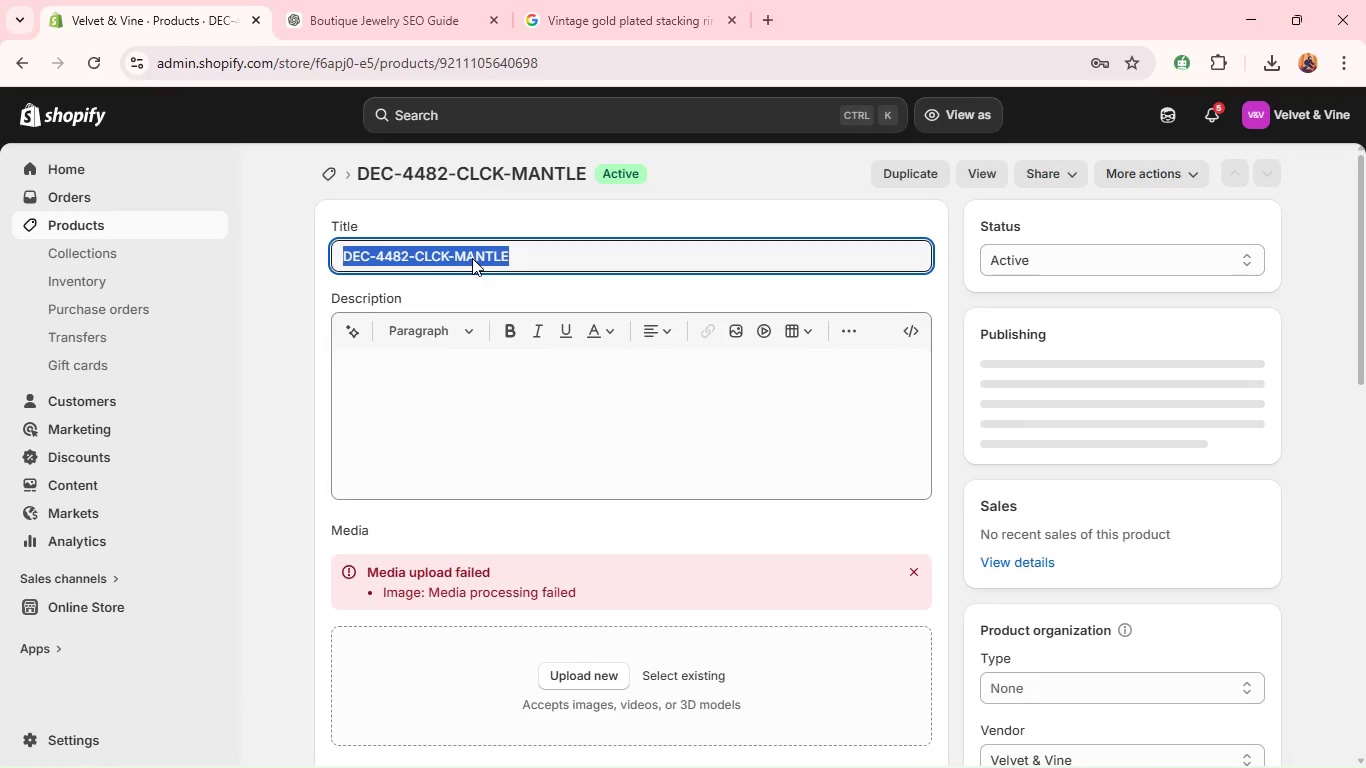 
triple_click([472, 258])
 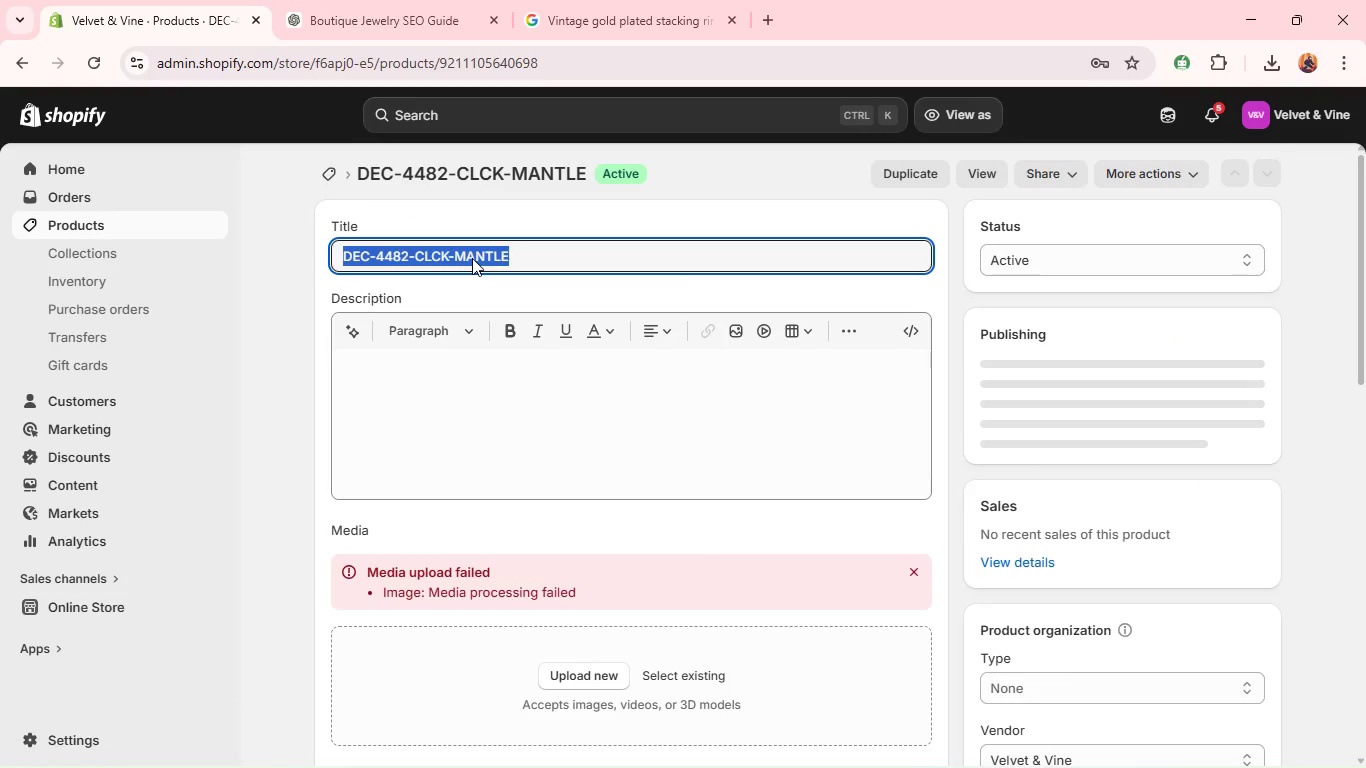 
type(Antique Copper Mantle Clock Decorative Piece )
 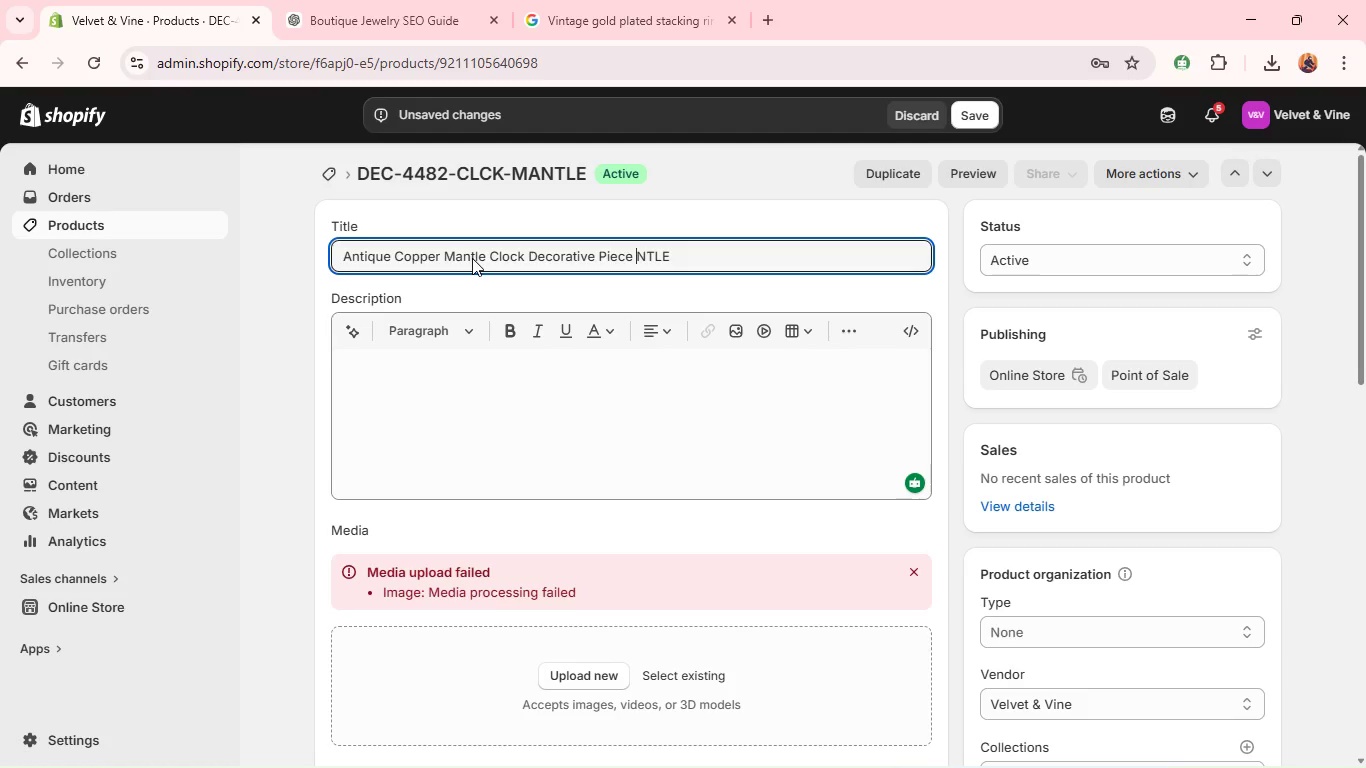 
 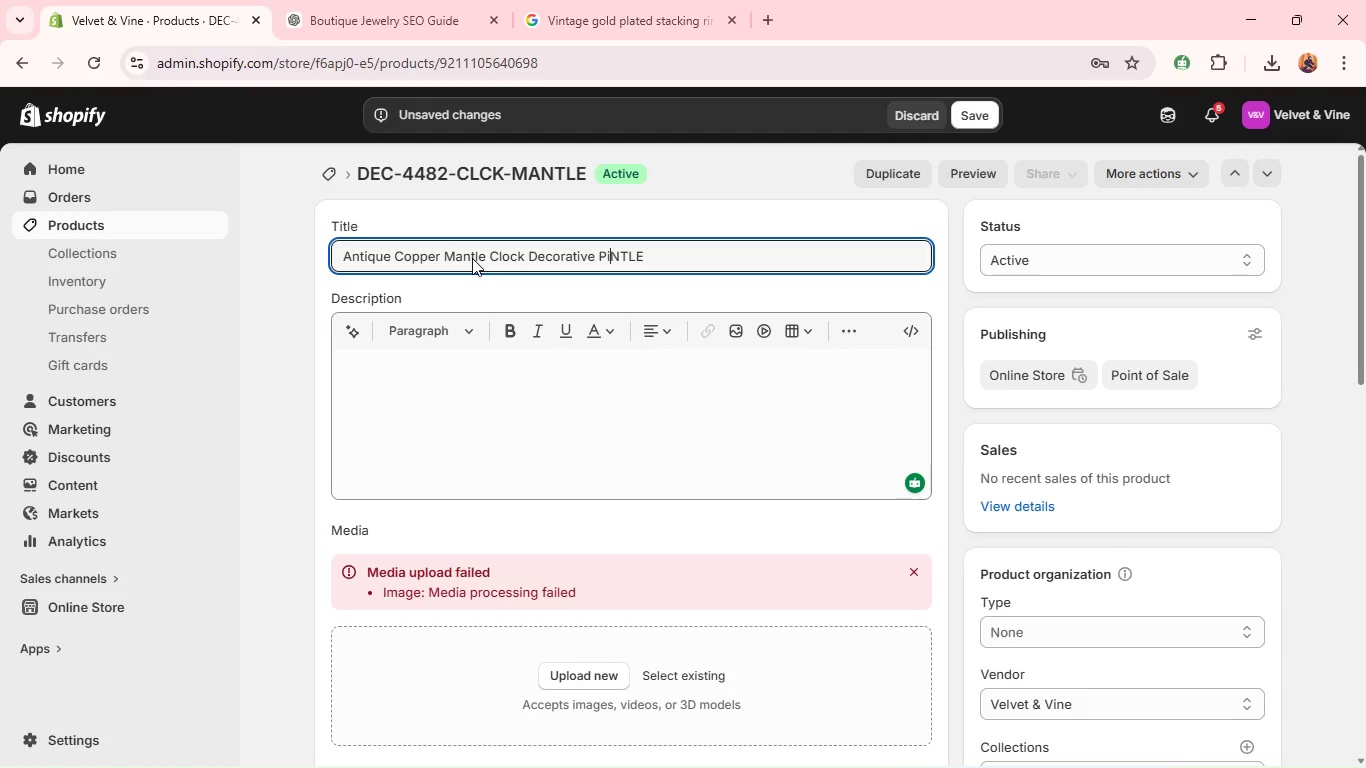 
hold_key(key=ControlLeft, duration=0.64)
 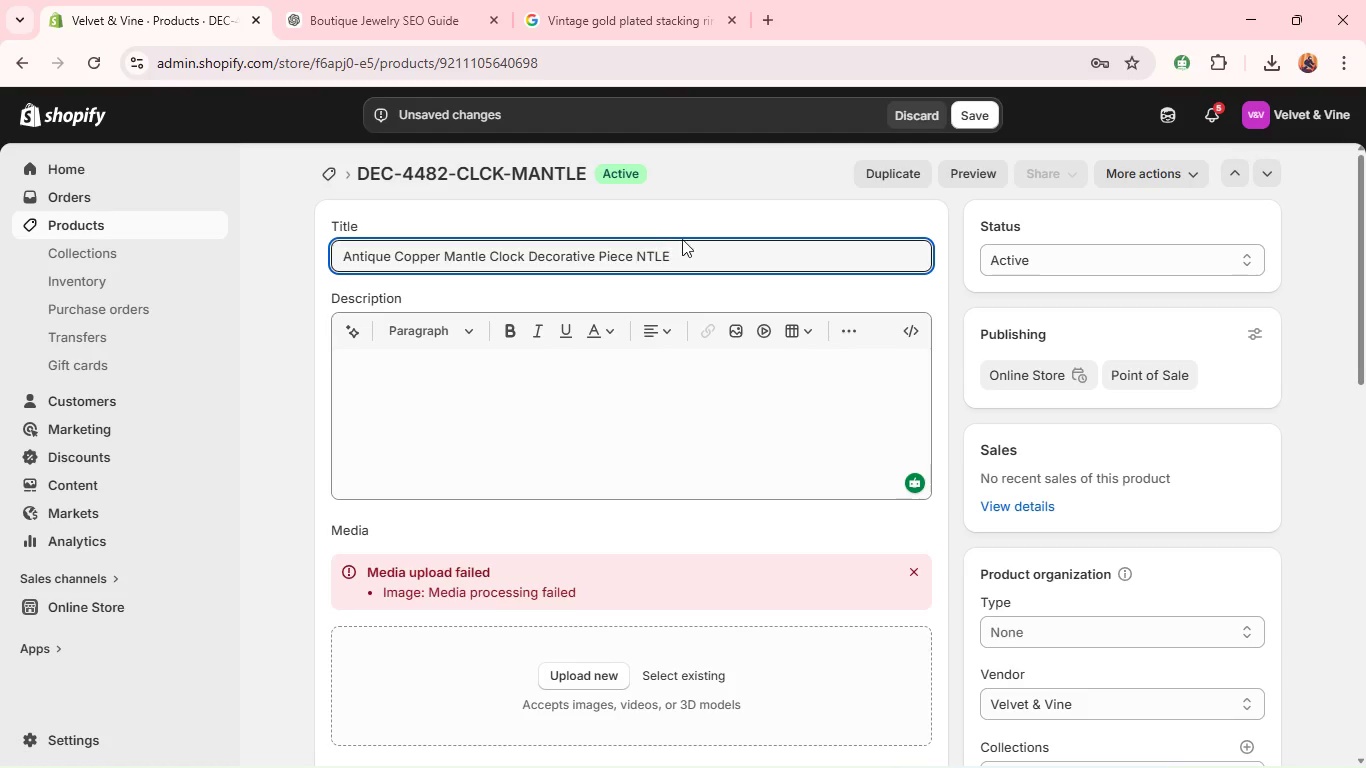 
left_click([685, 242])
 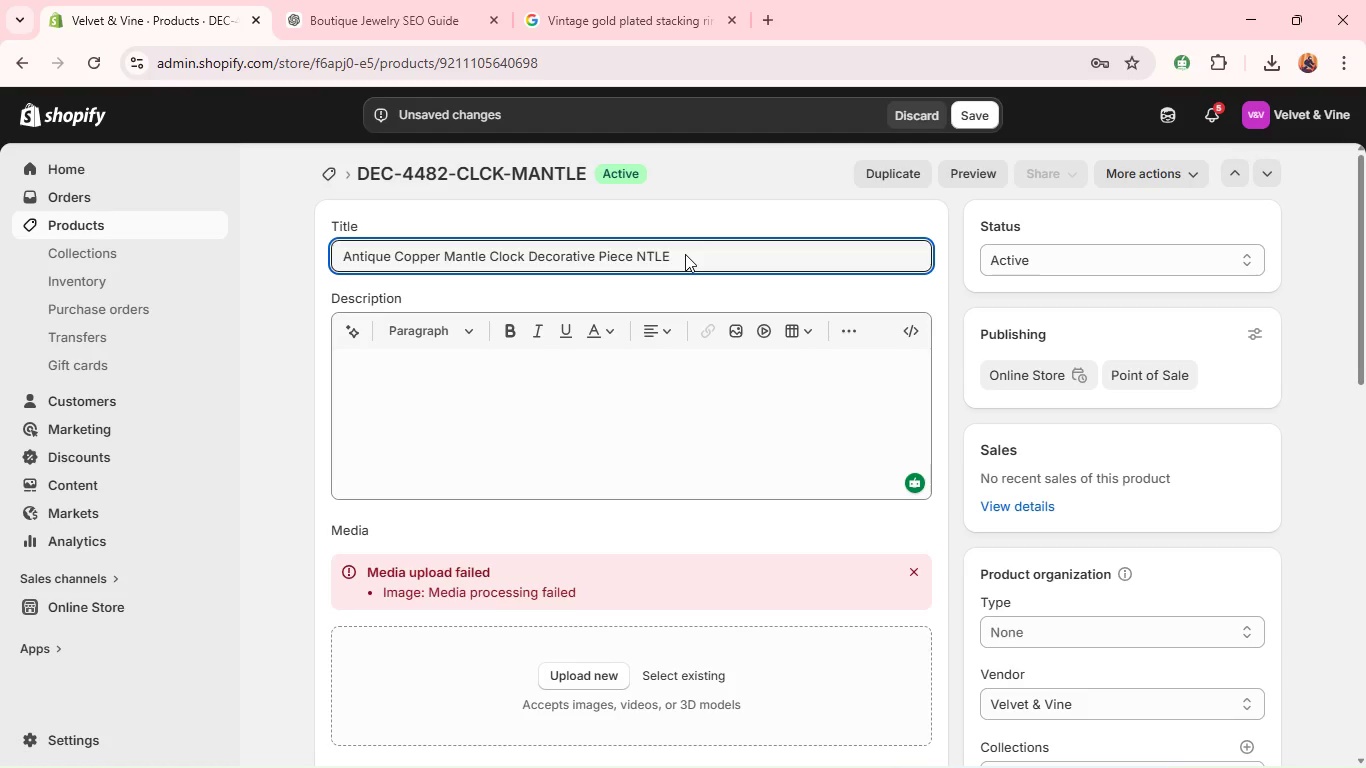 
left_click([685, 254])
 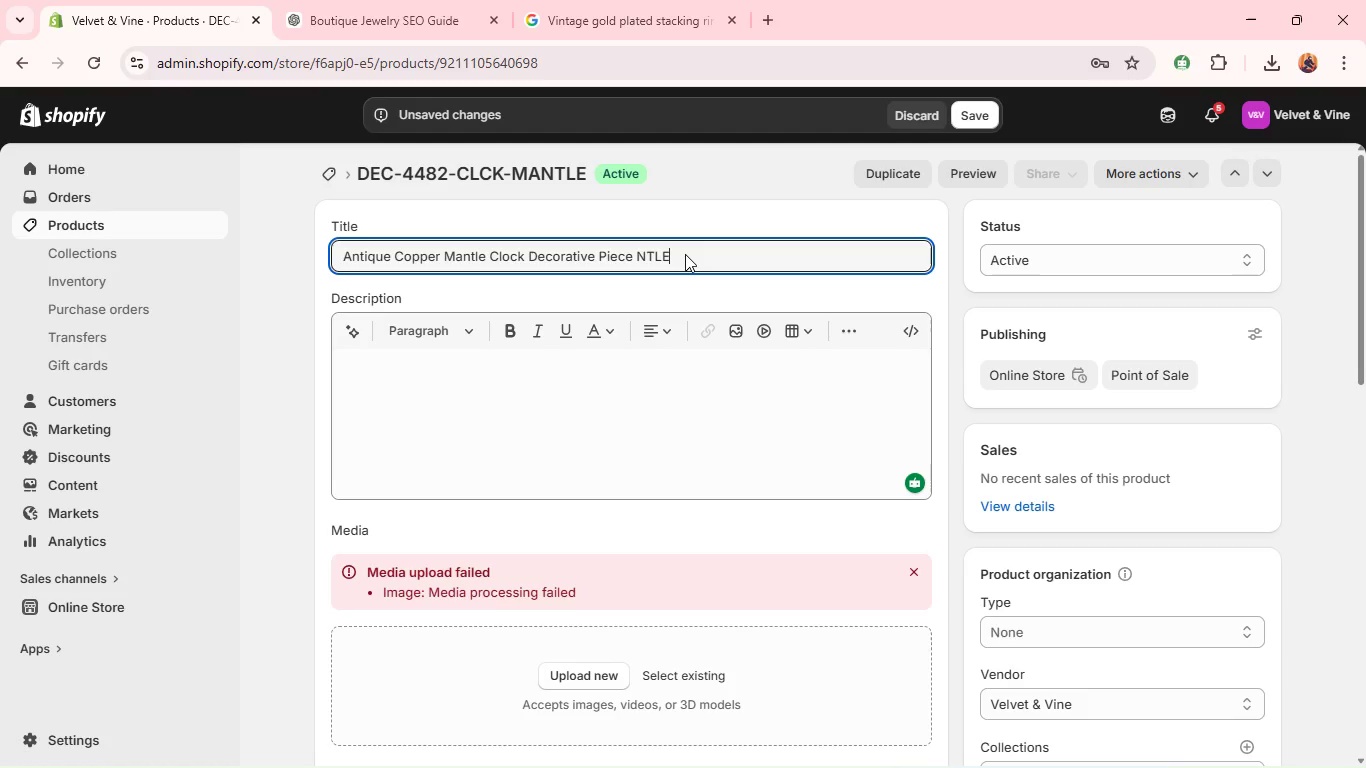 
key(Backspace)
 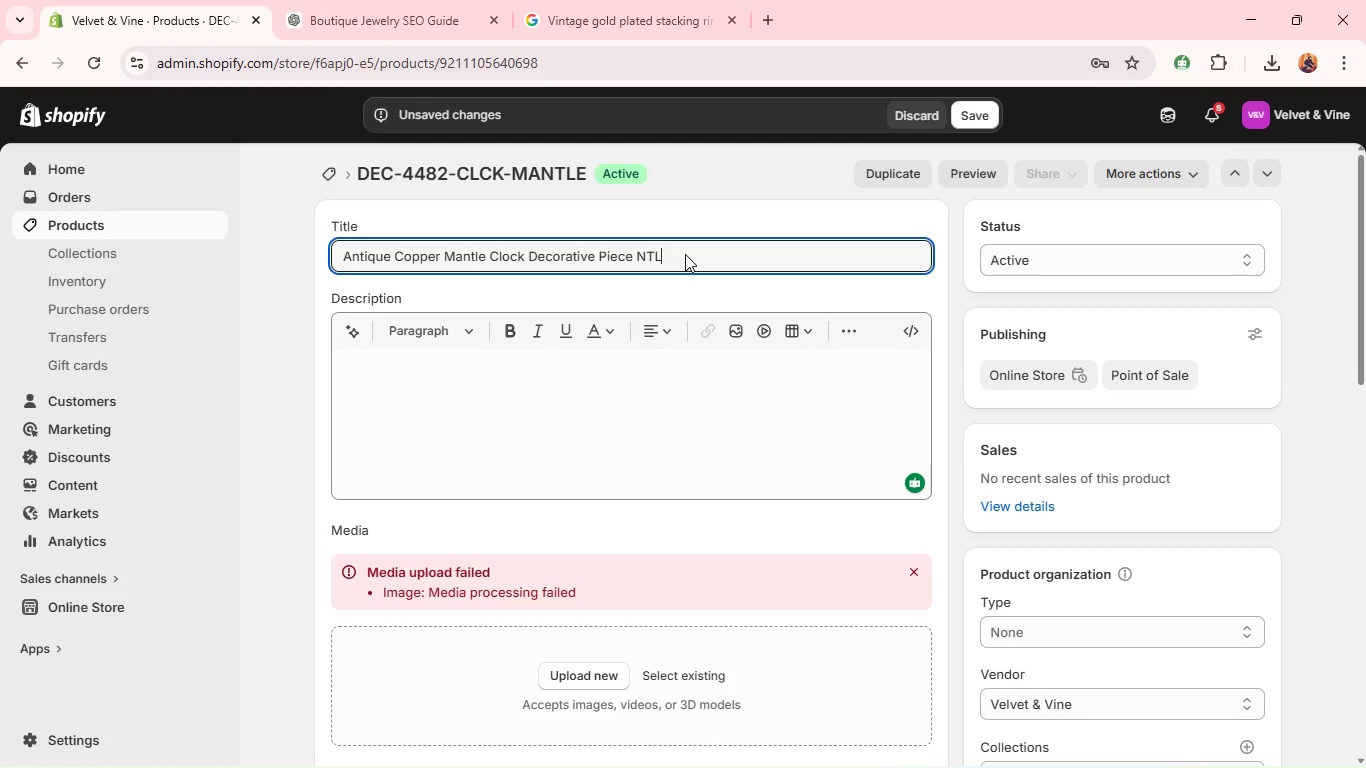 
key(Backspace)
 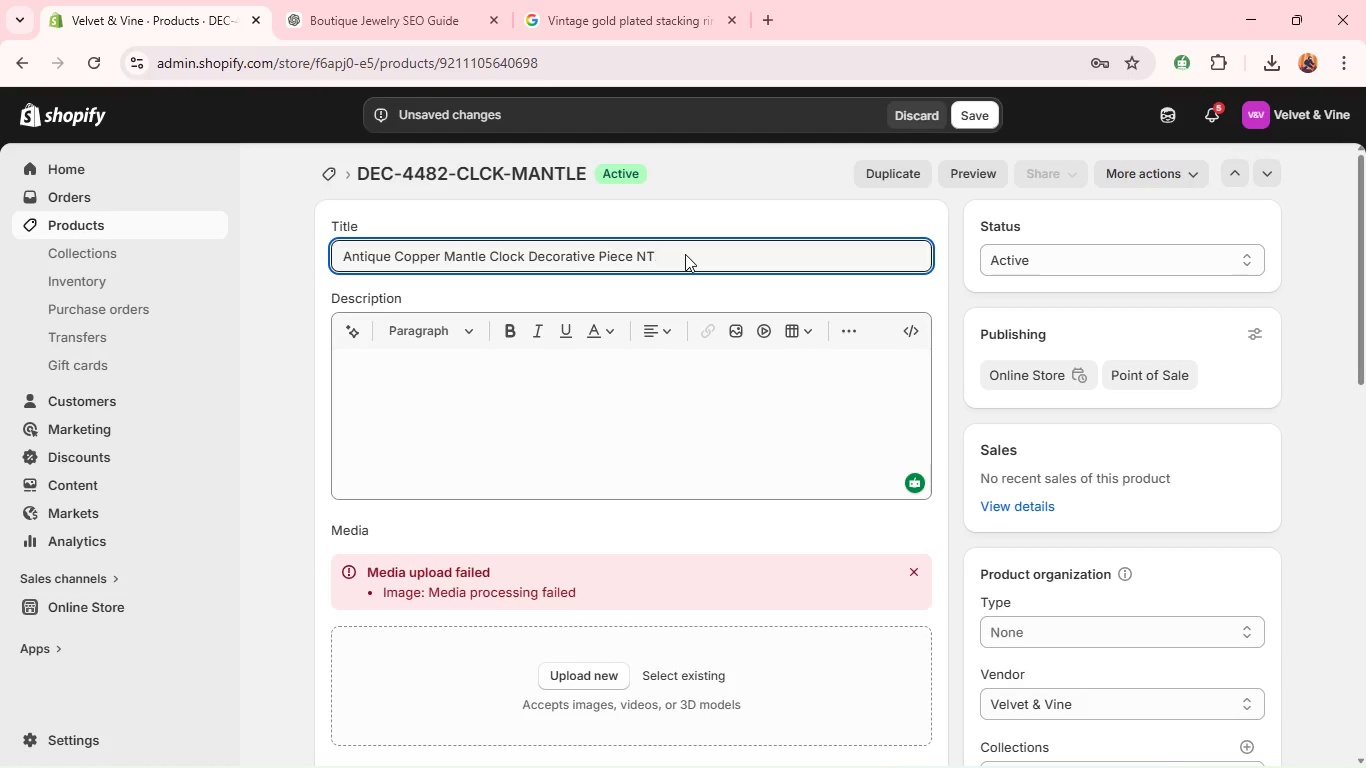 
key(Backspace)
 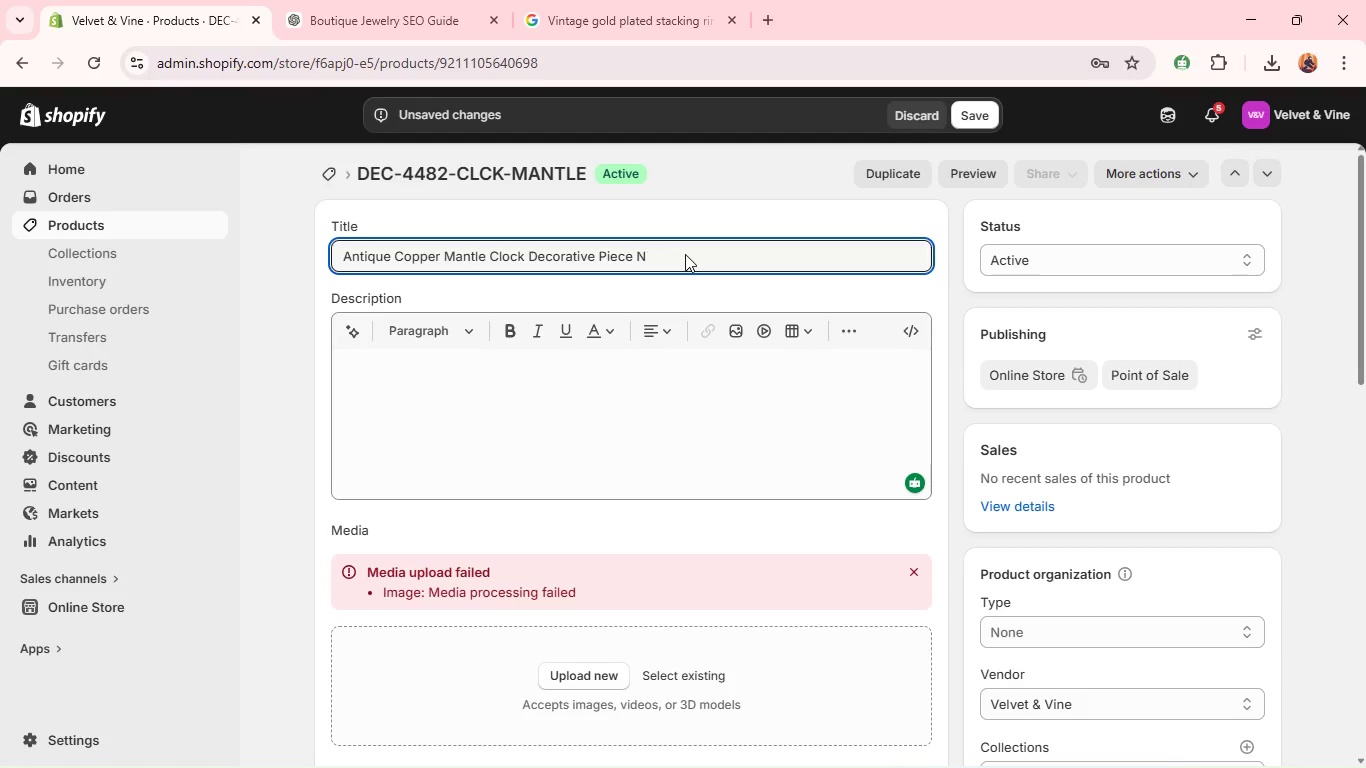 
key(Backspace)
 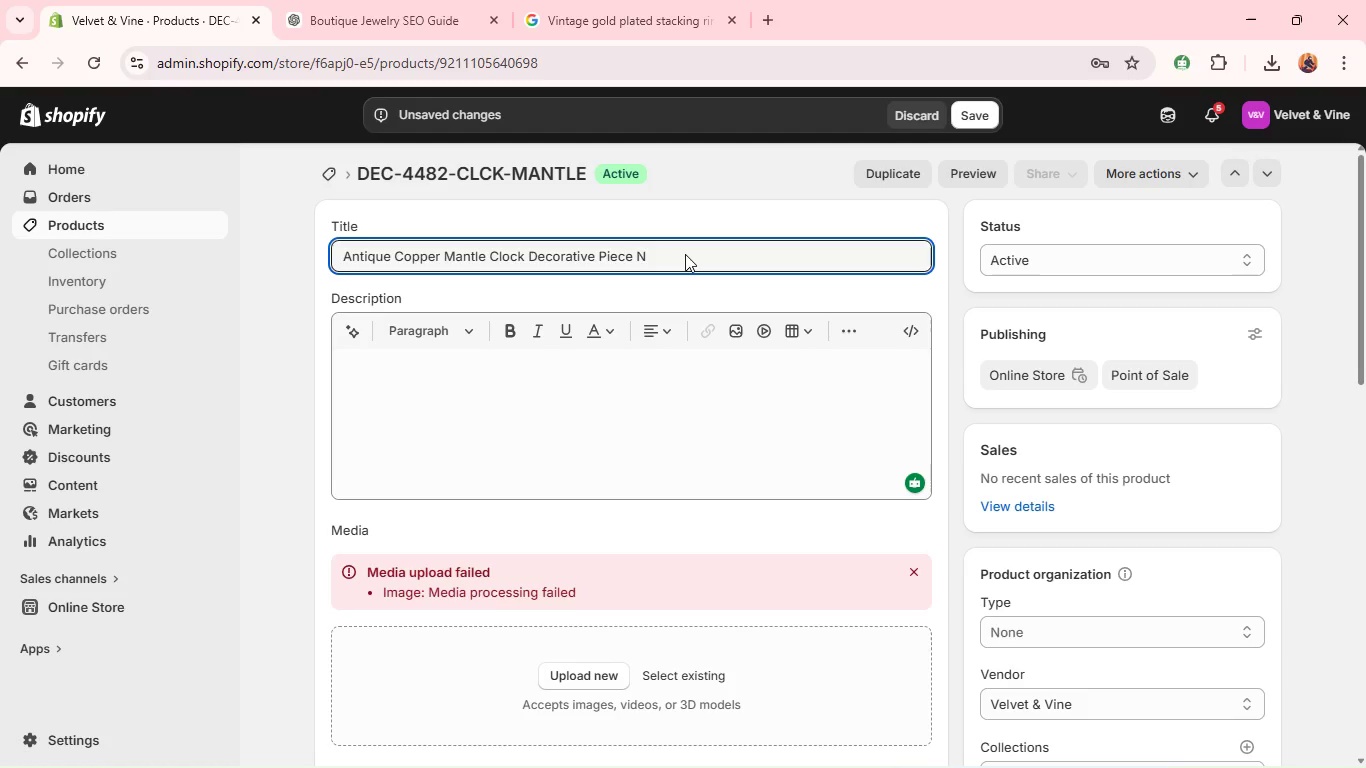 
key(Backspace)
 